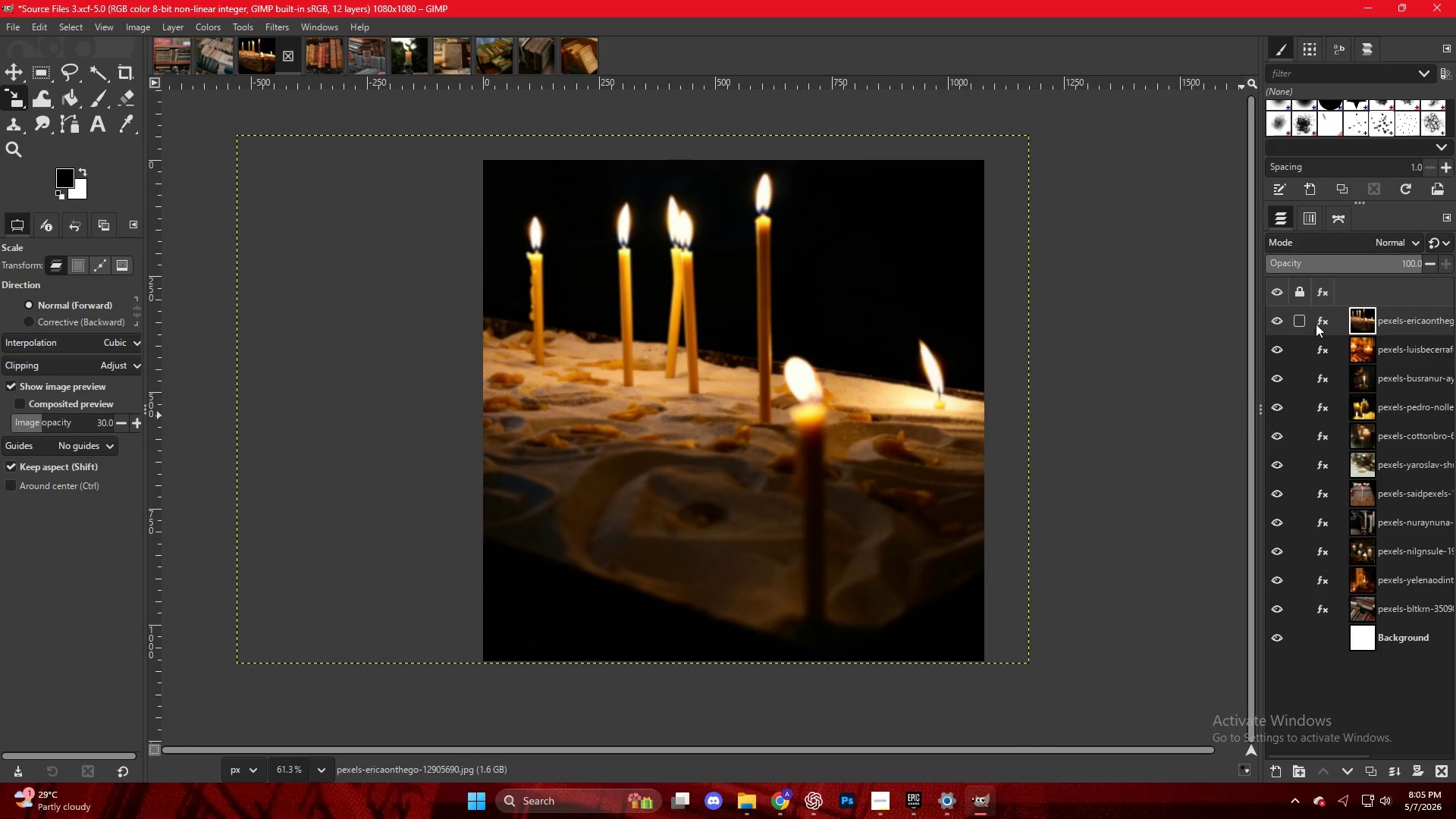 
double_click([1291, 252])
 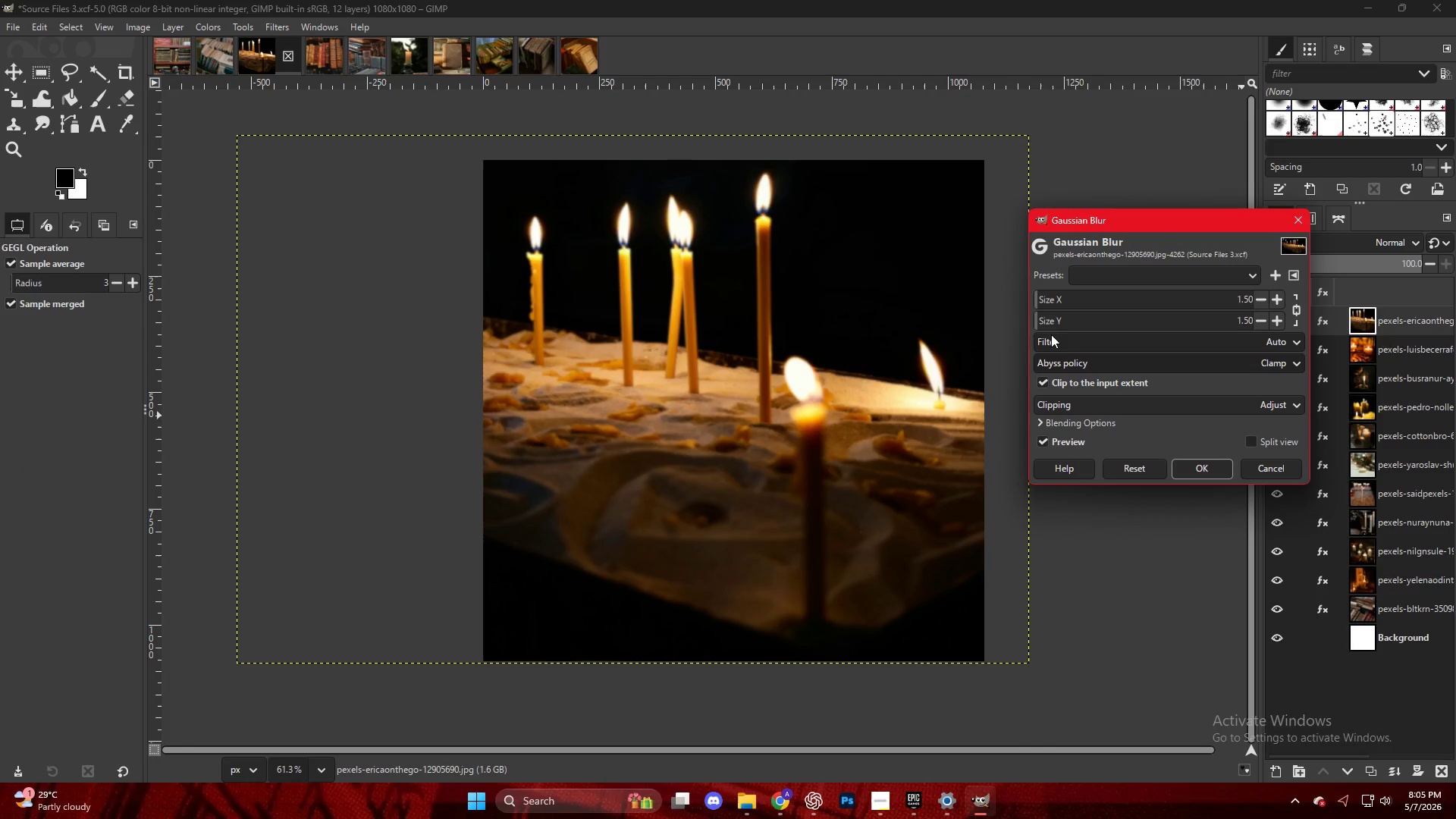 
left_click_drag(start_coordinate=[1036, 312], to_coordinate=[1050, 321])
 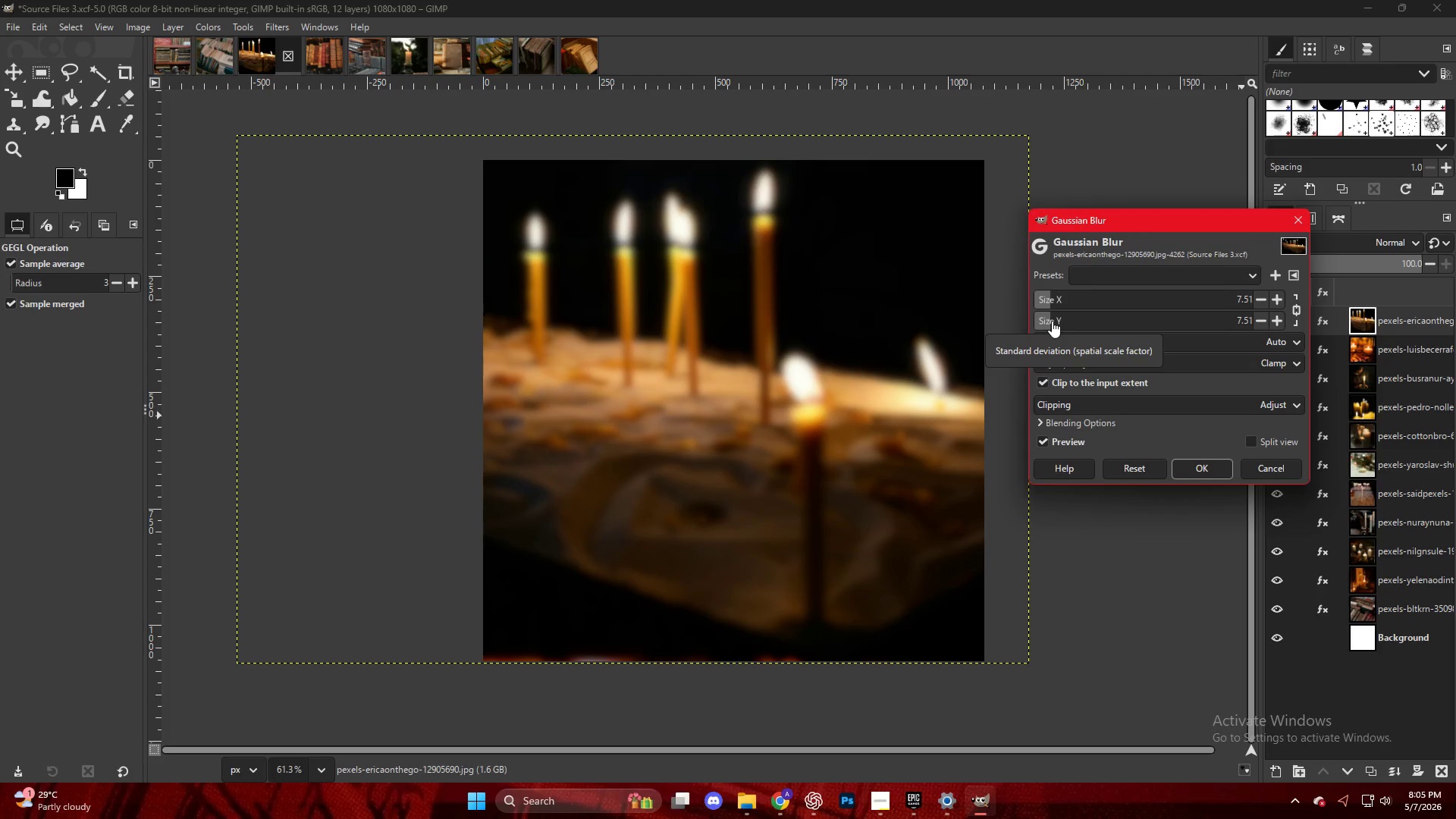 
key(NumpadEnter)
 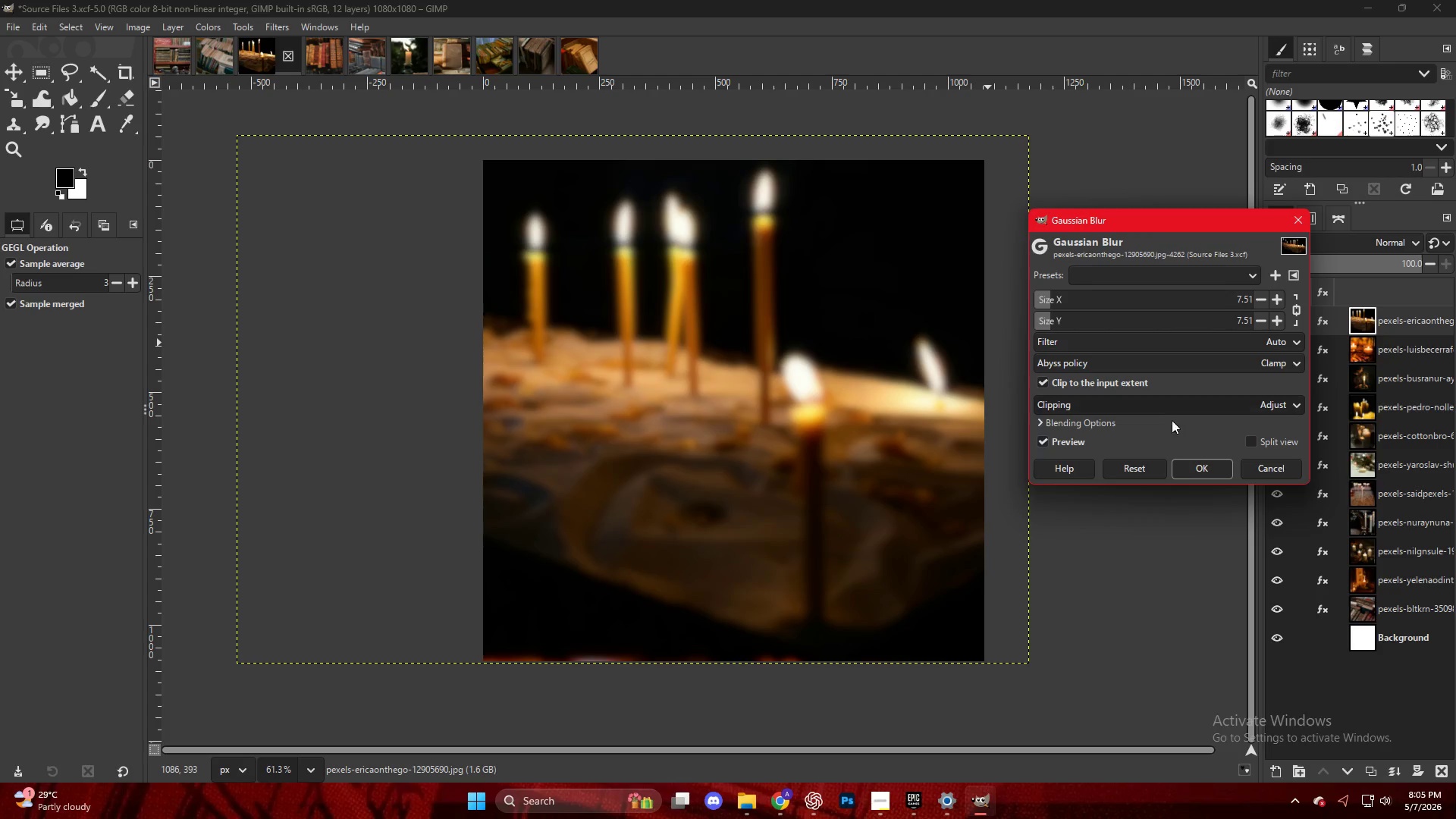 
left_click([1186, 475])
 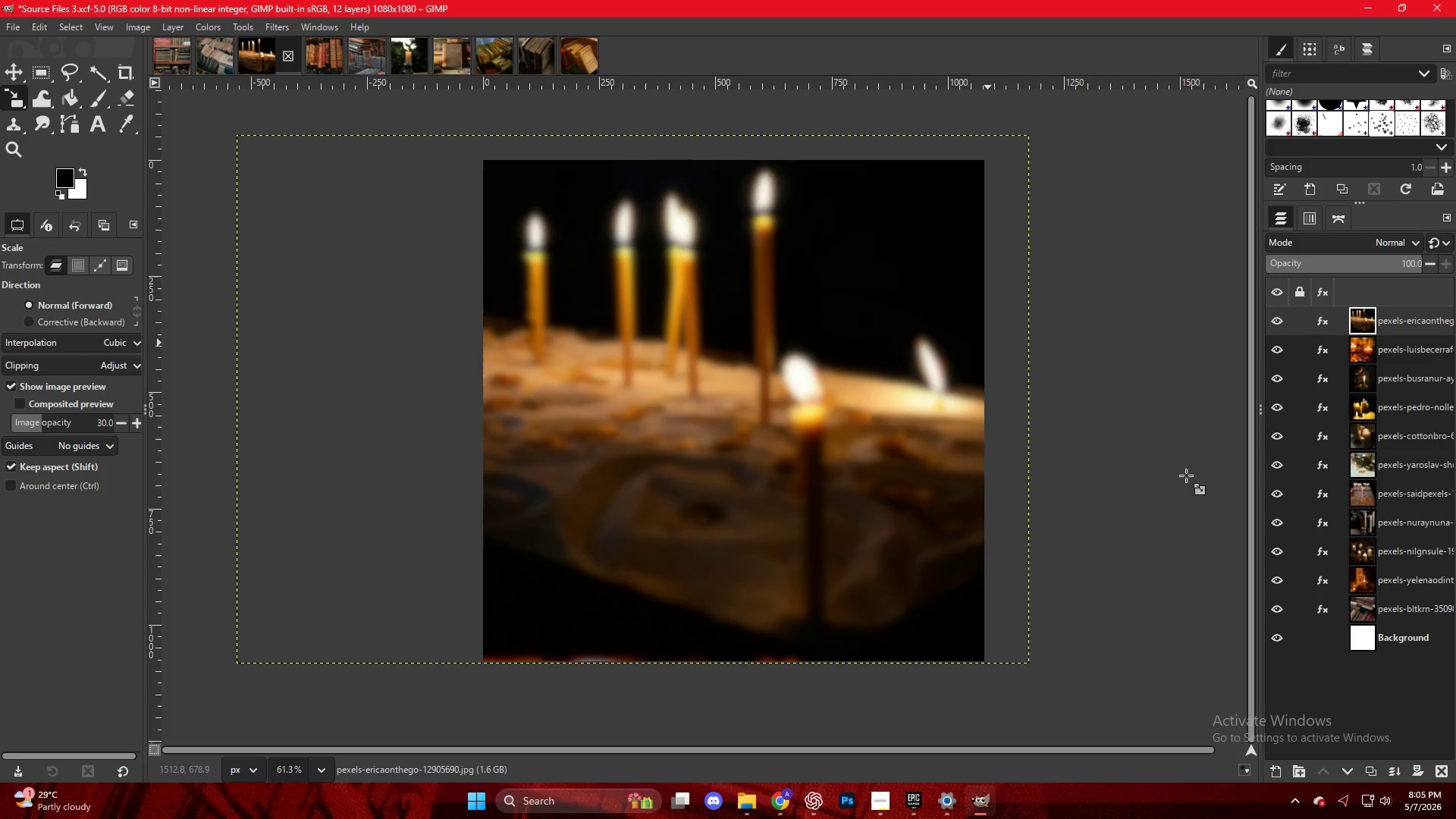 
key(Control+Shift+E)
 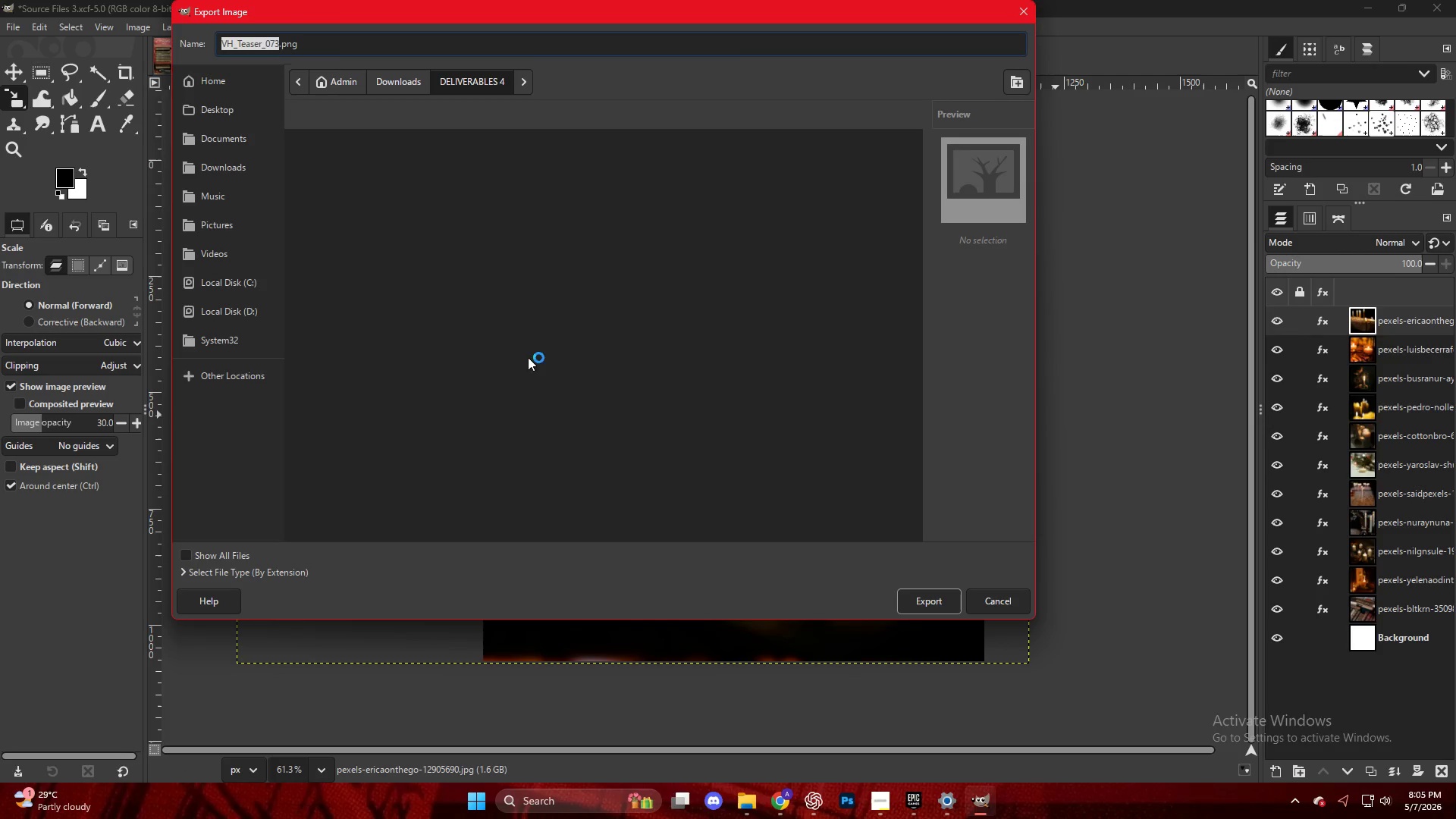 
scroll: coordinate [387, 525], scroll_direction: down, amount: 30.0
 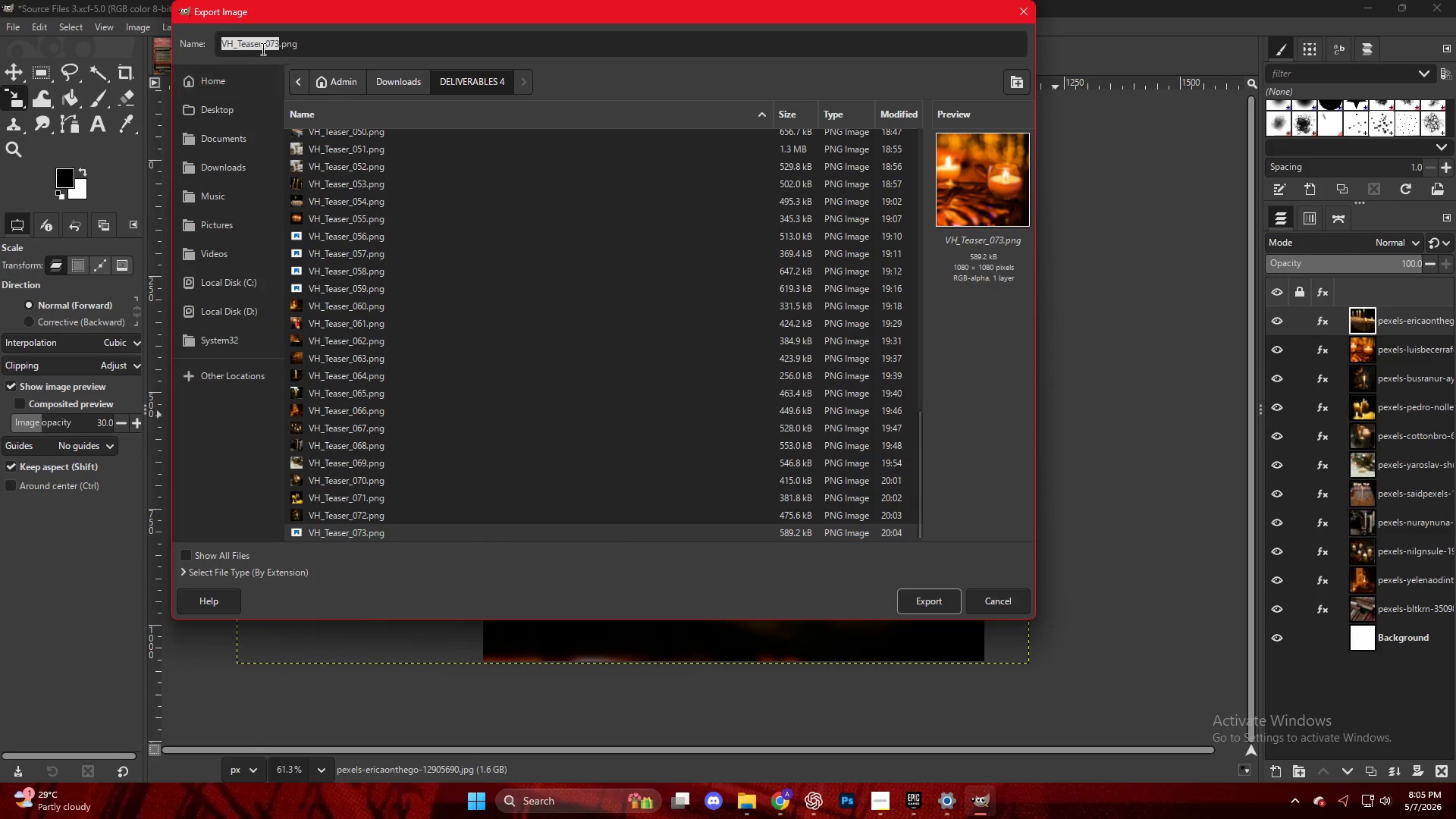 
left_click([277, 45])
 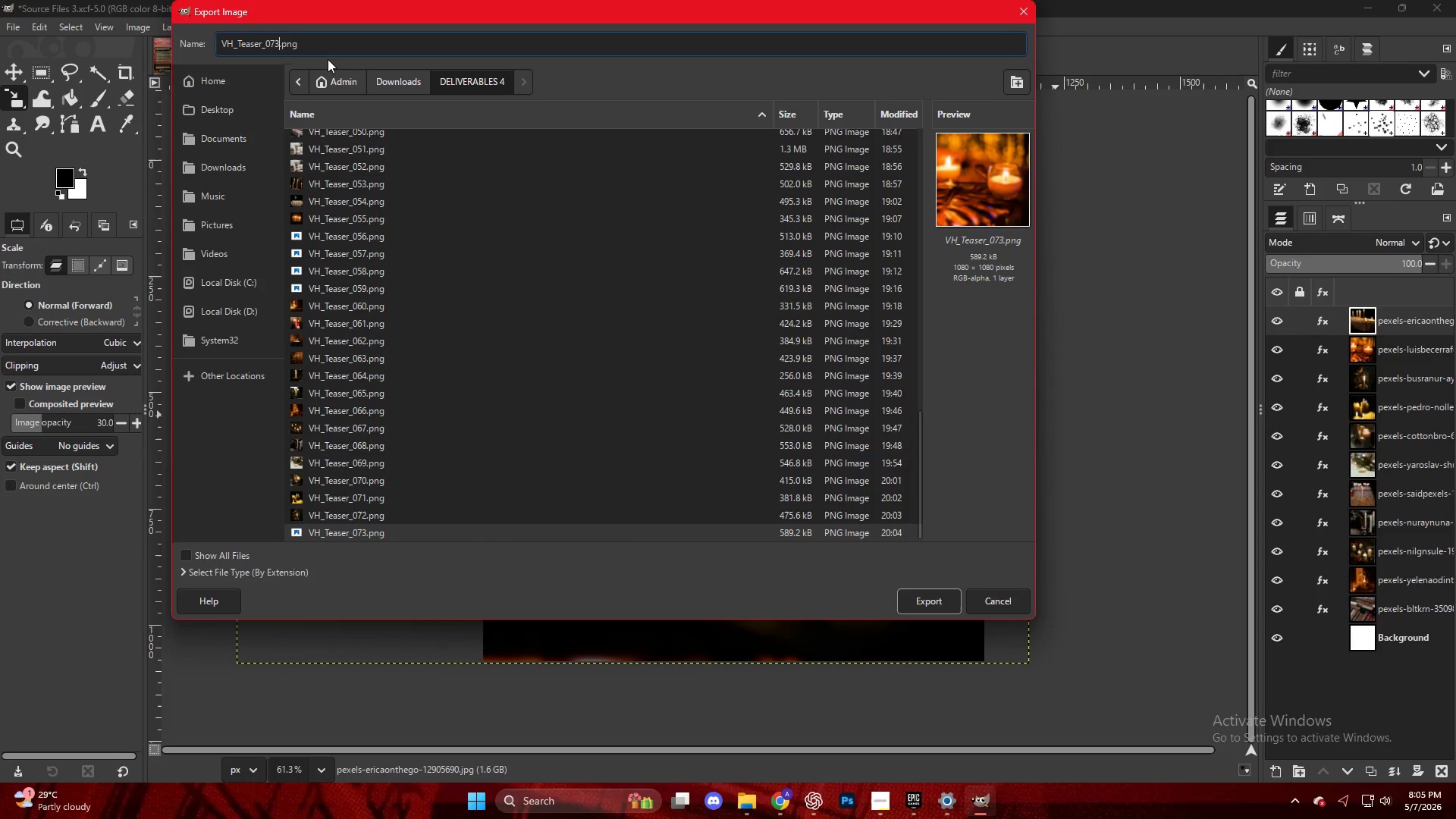 
key(Backspace)
 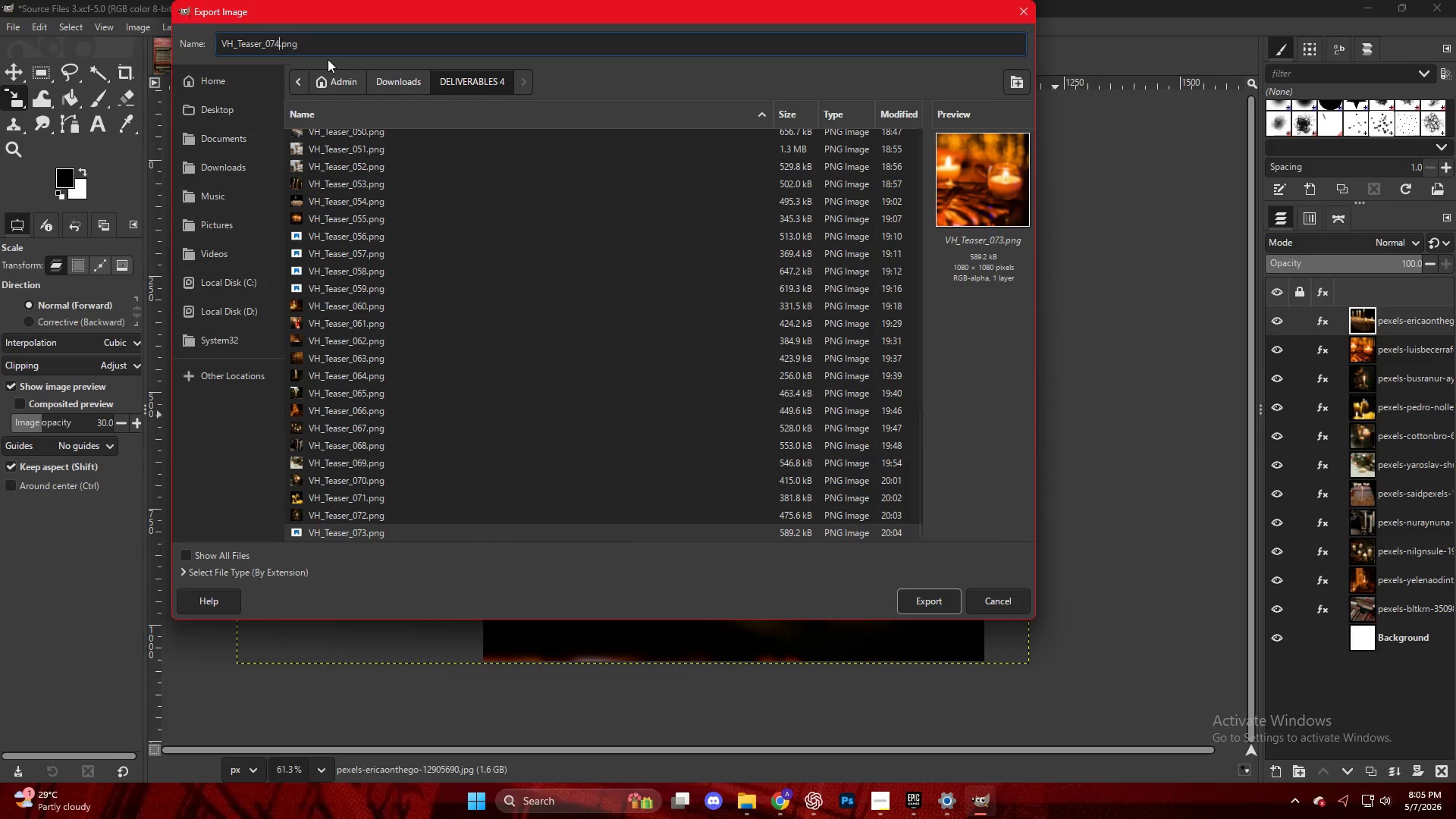 
key(4)
 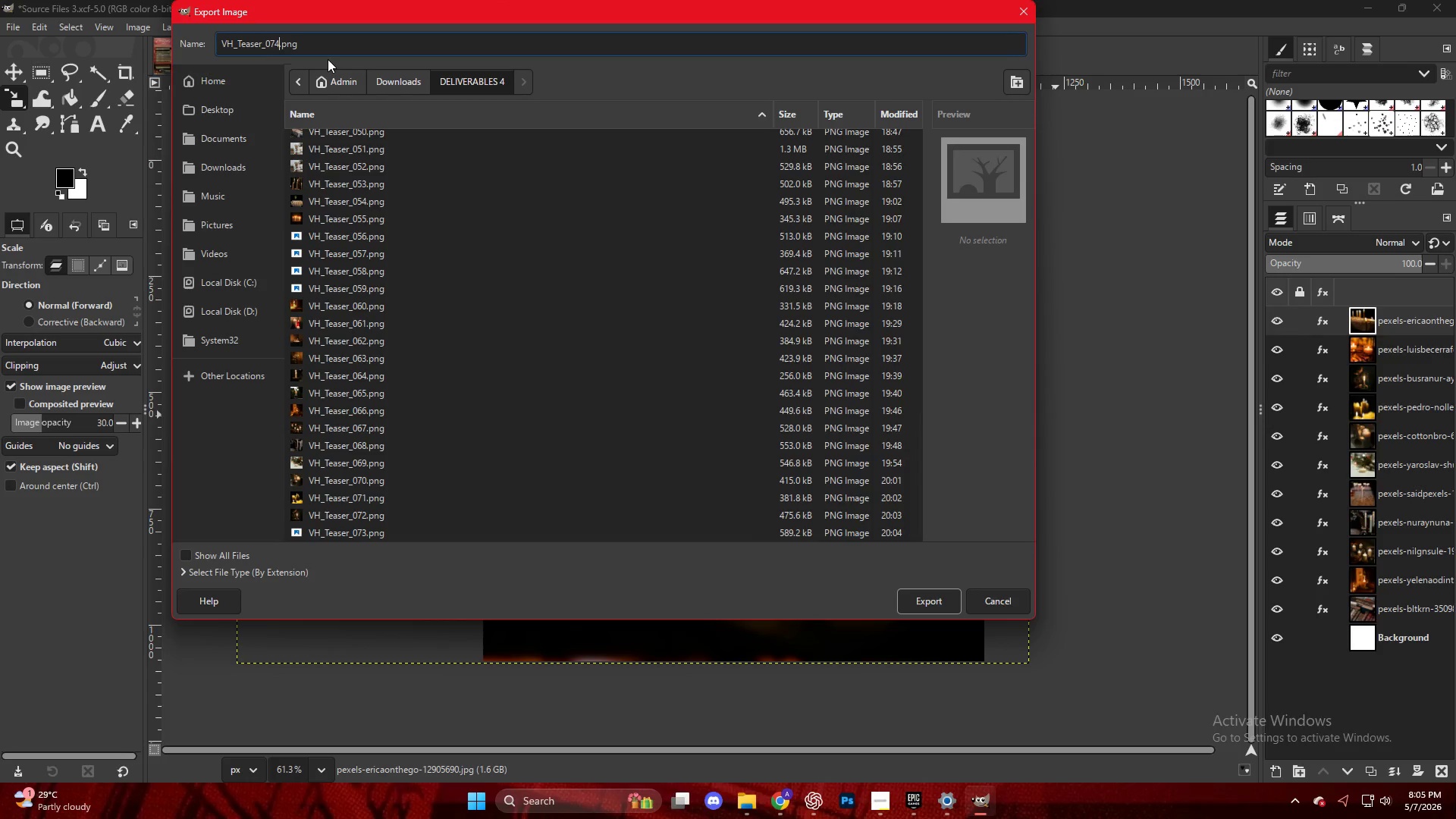 
key(Enter)
 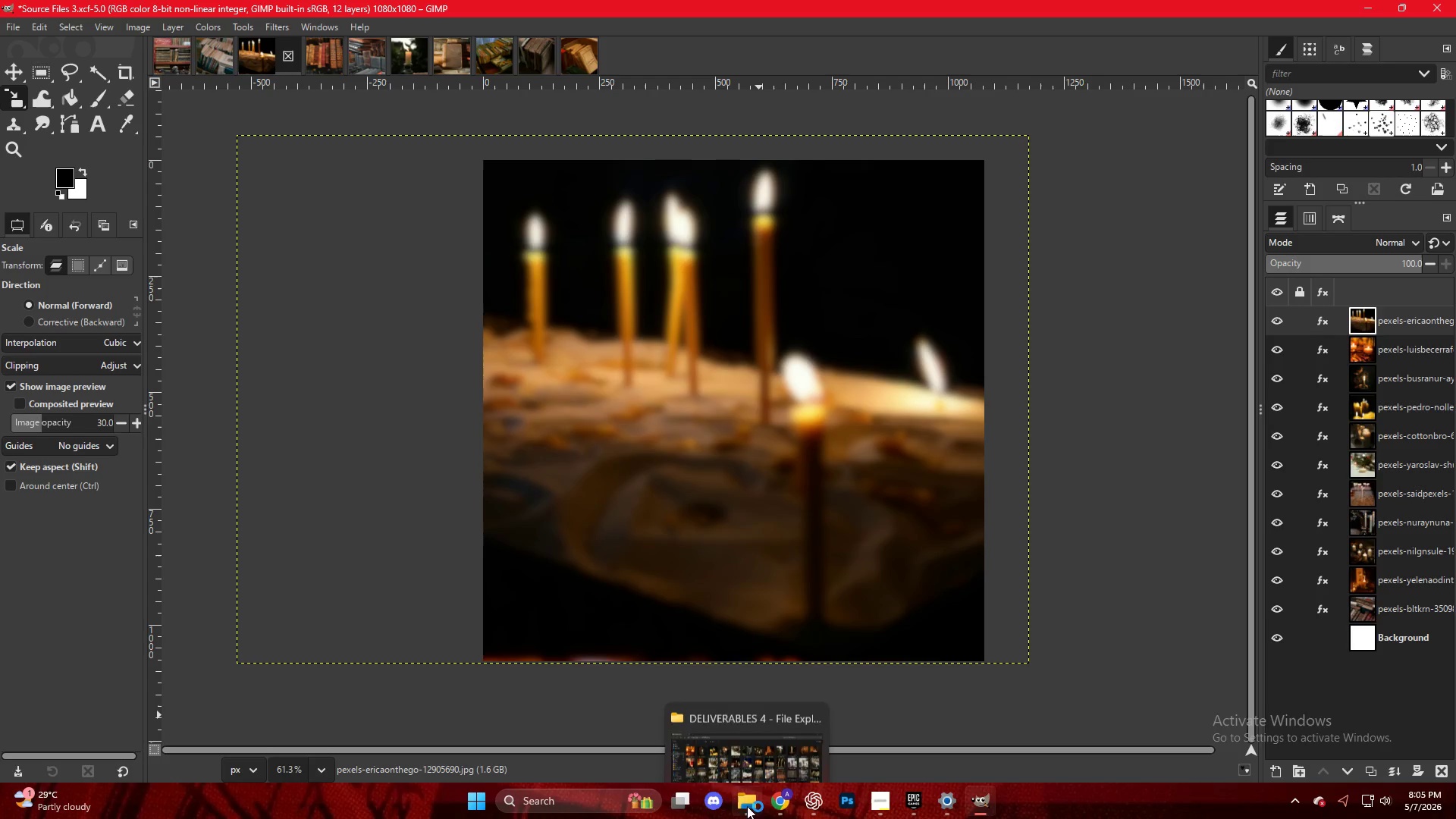 
left_click([785, 802])
 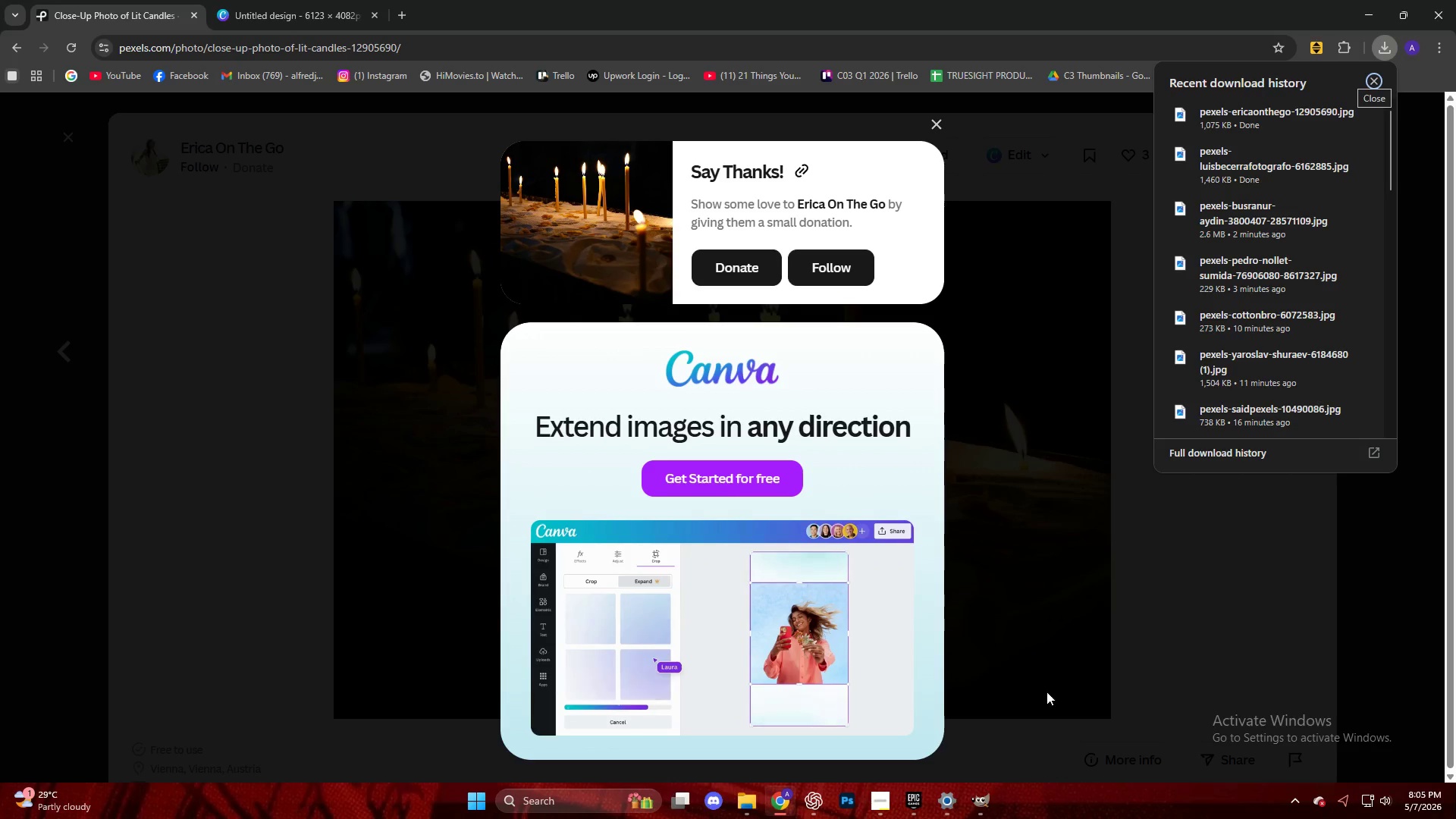 
left_click([980, 795])
 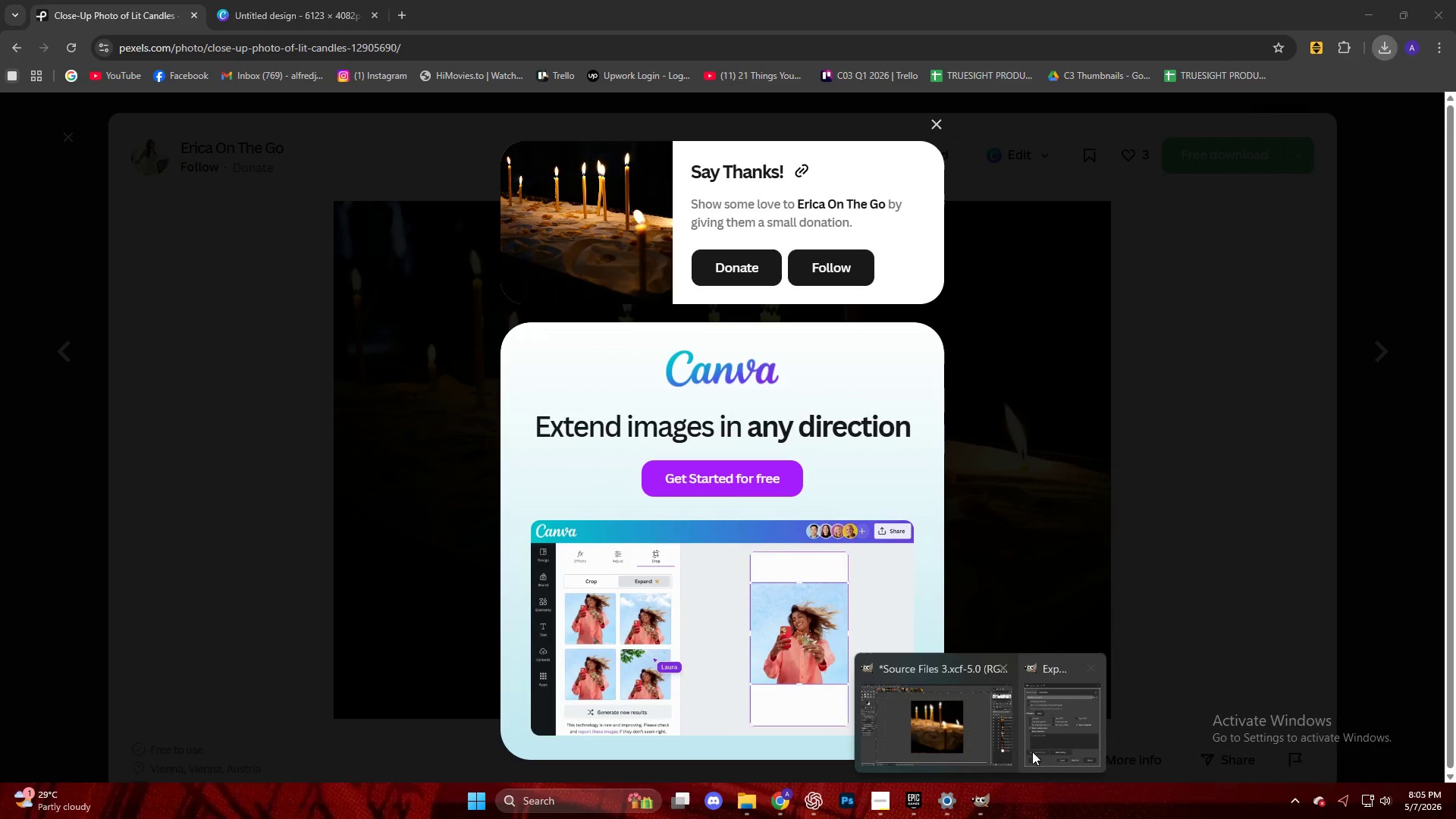 
left_click([1065, 745])
 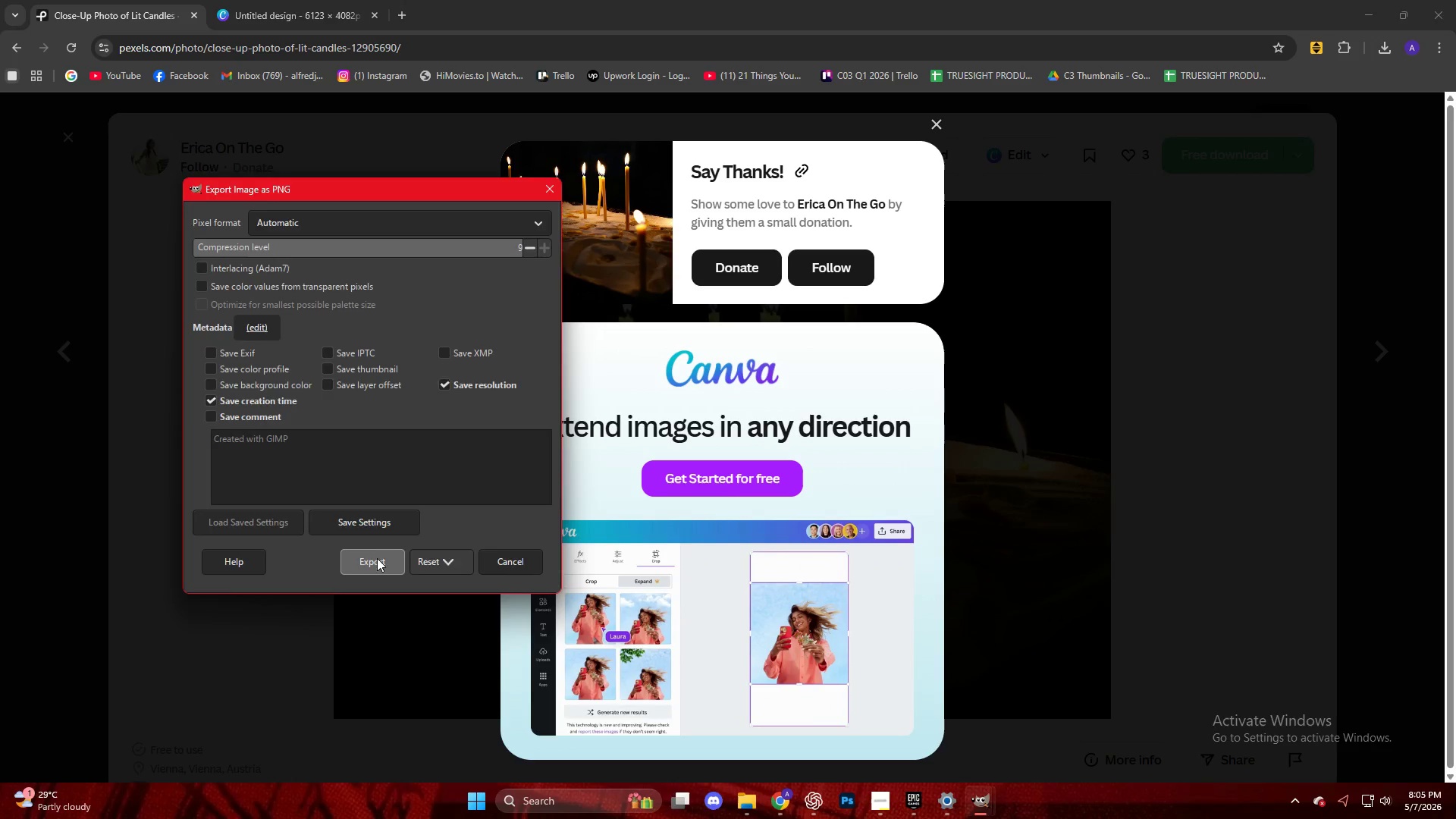 
double_click([1164, 509])
 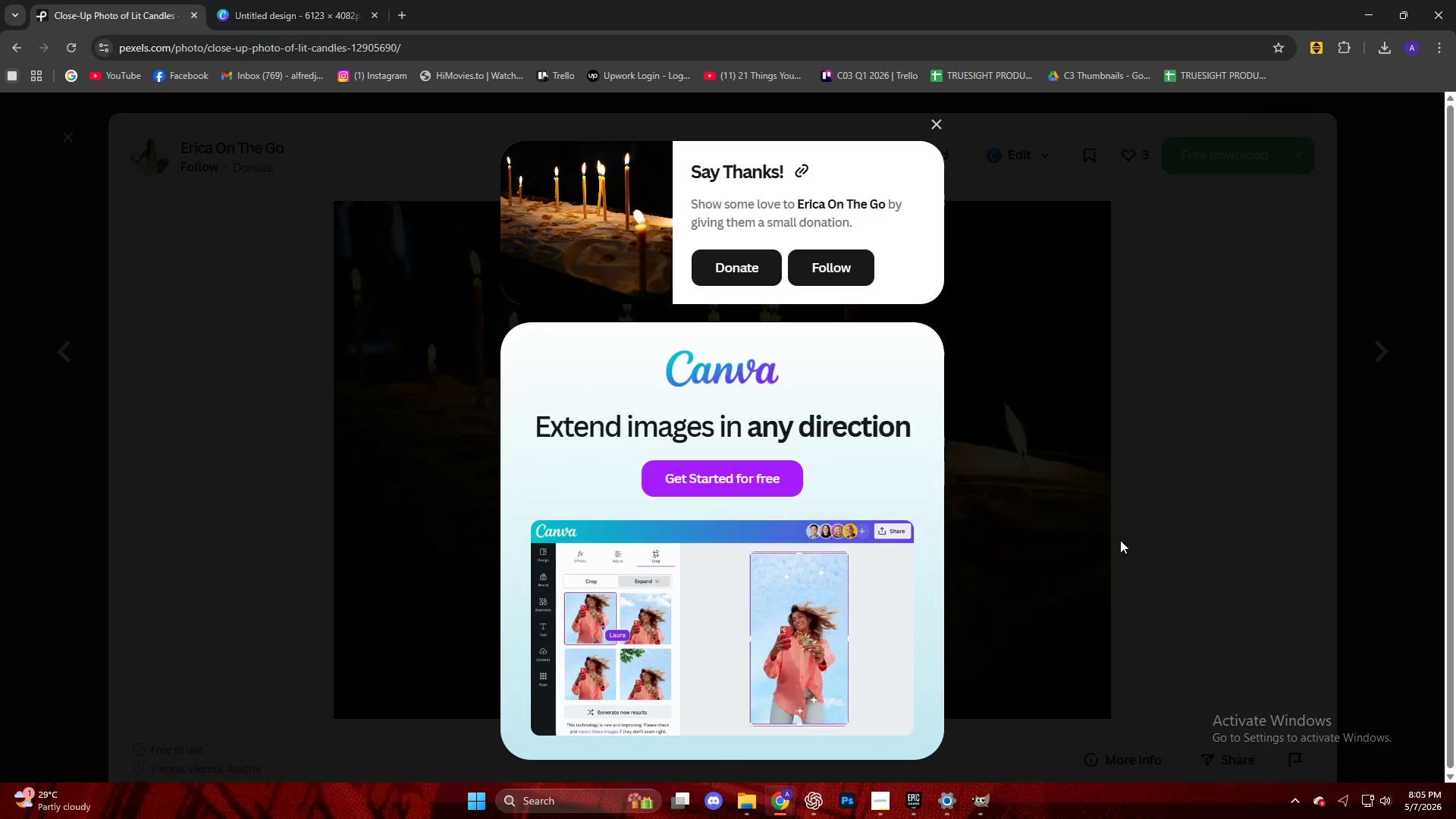 
scroll: coordinate [1102, 530], scroll_direction: down, amount: 10.0
 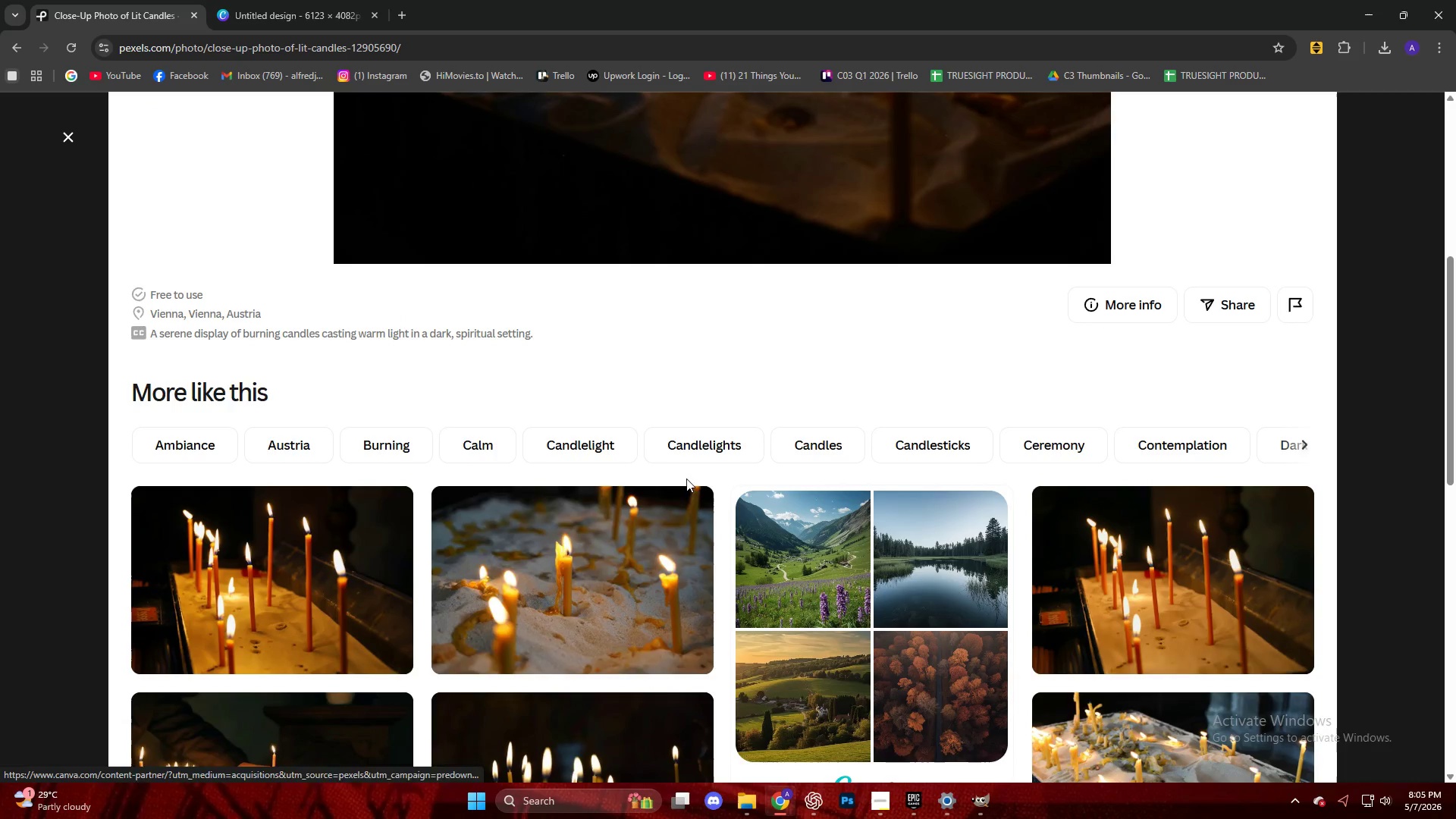 
key(Escape)
 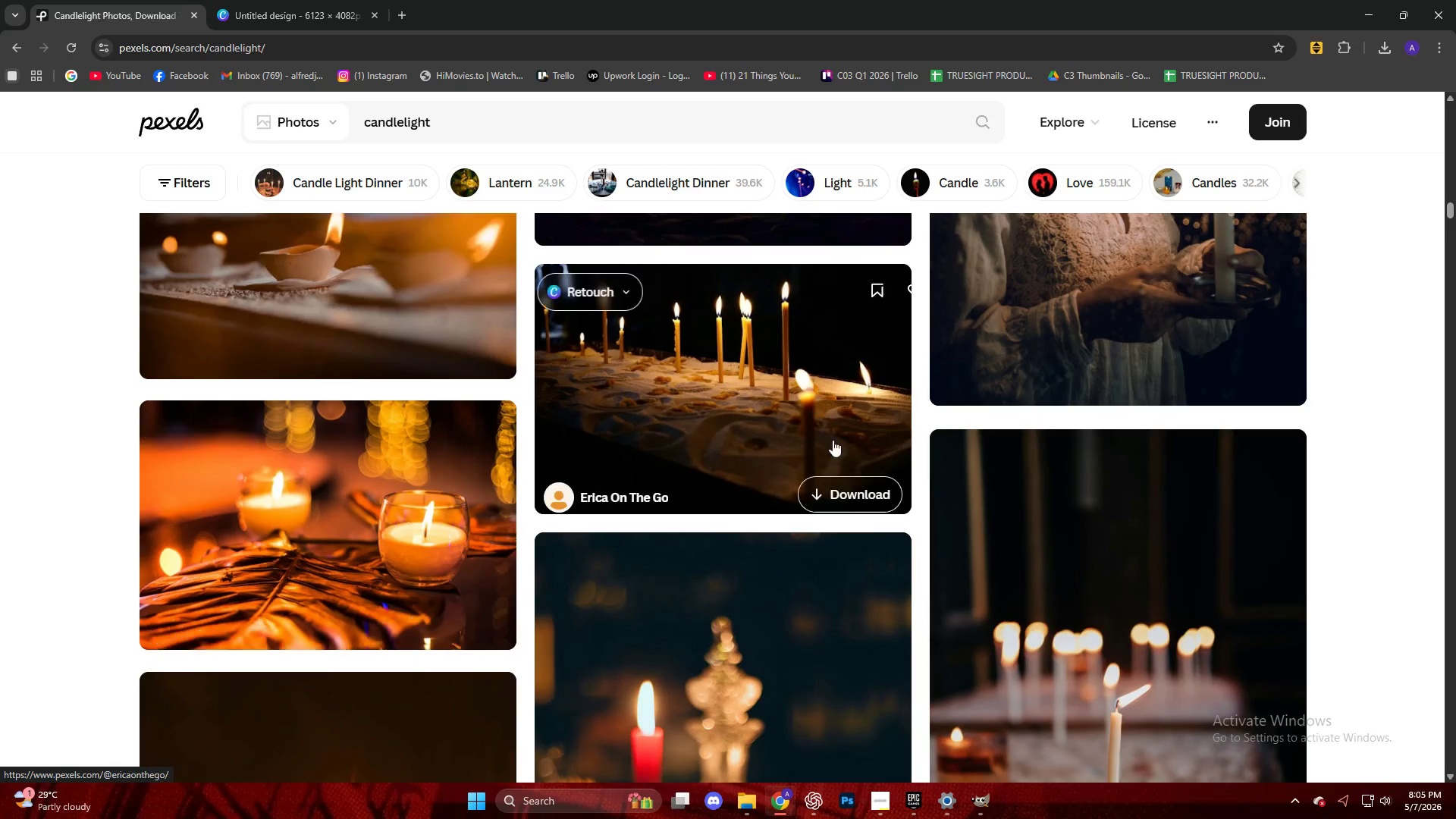 
scroll: coordinate [799, 434], scroll_direction: down, amount: 26.0
 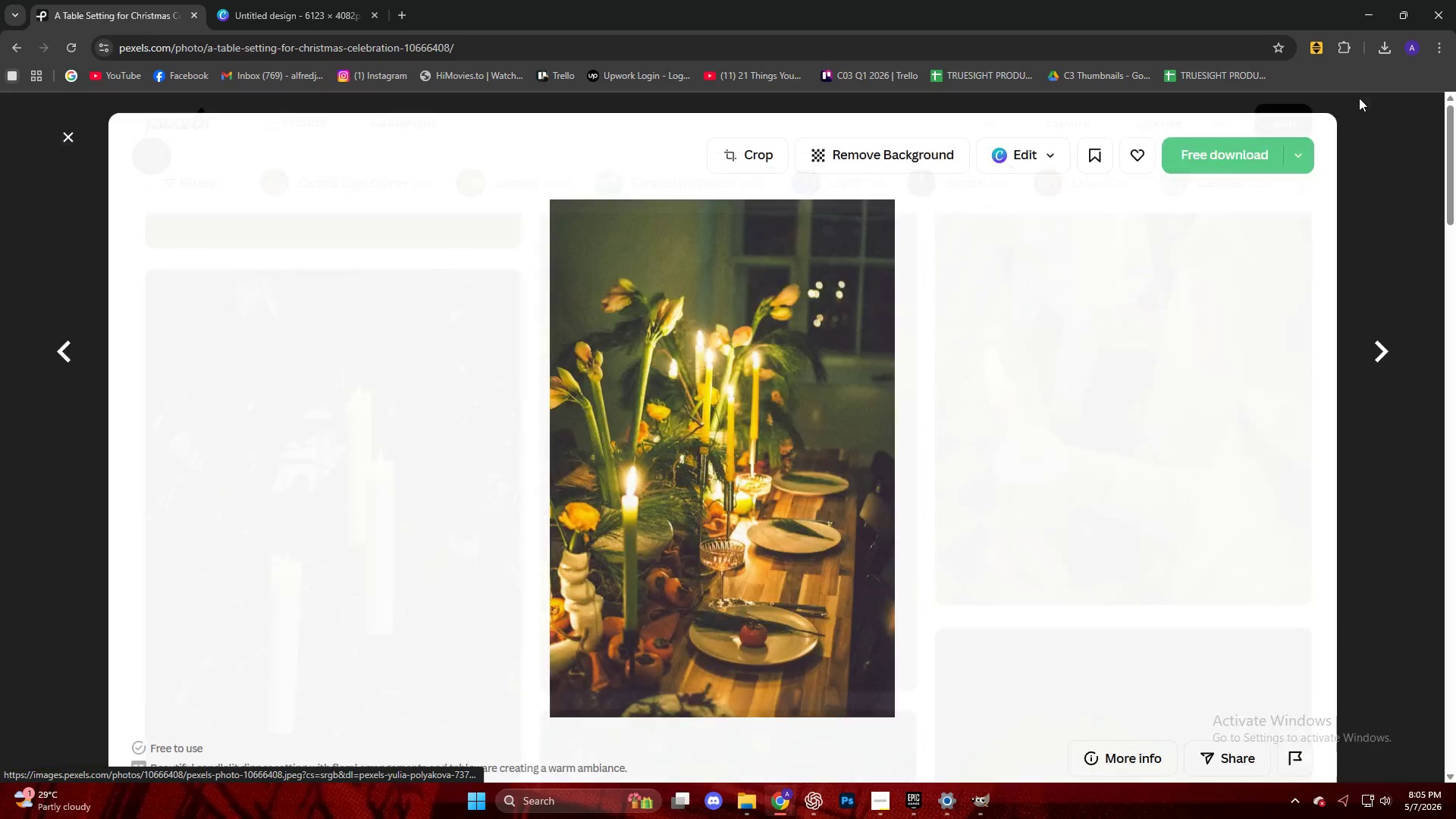 
left_click([1240, 153])
 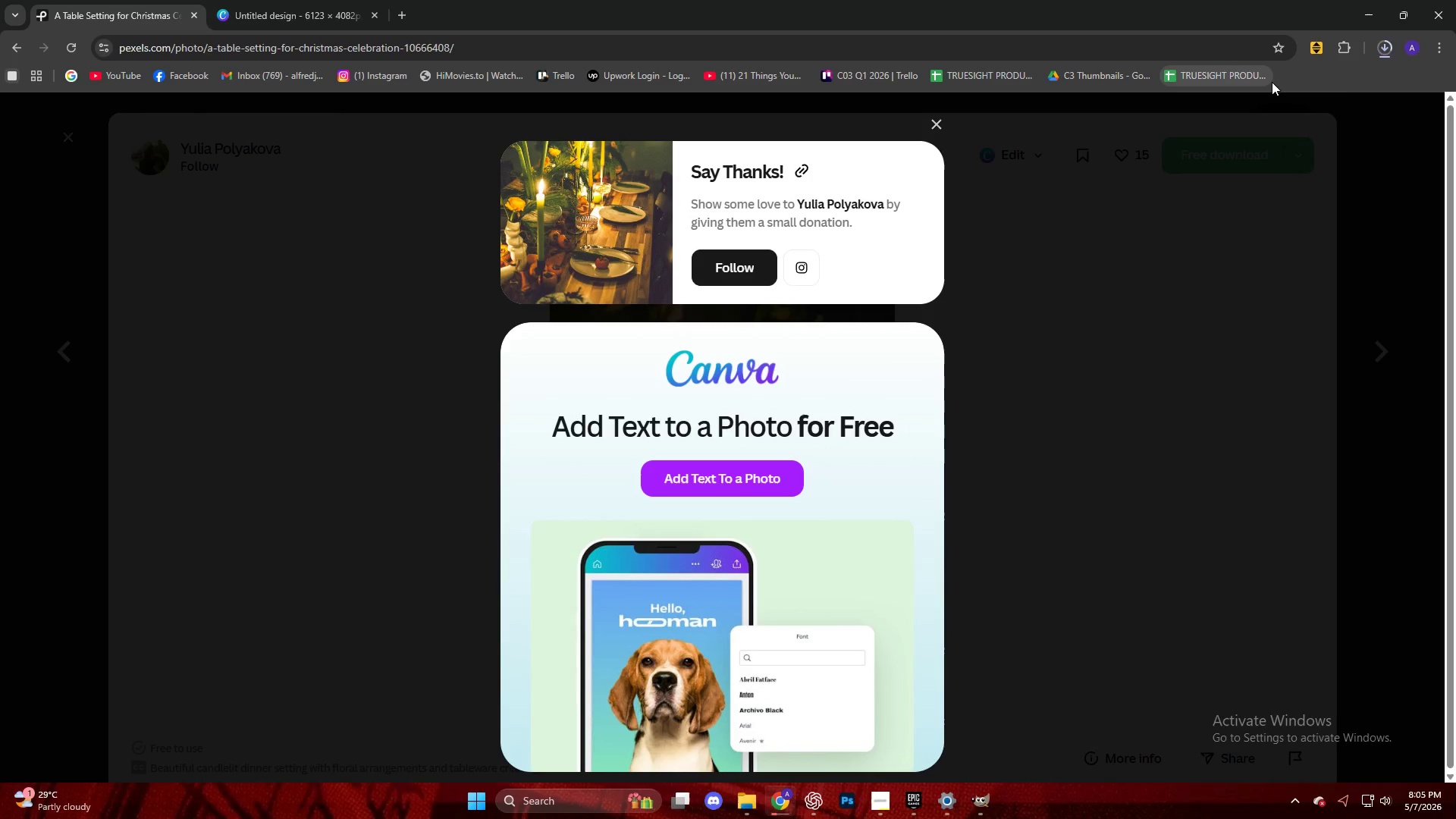 
left_click_drag(start_coordinate=[1273, 84], to_coordinate=[835, 416])
 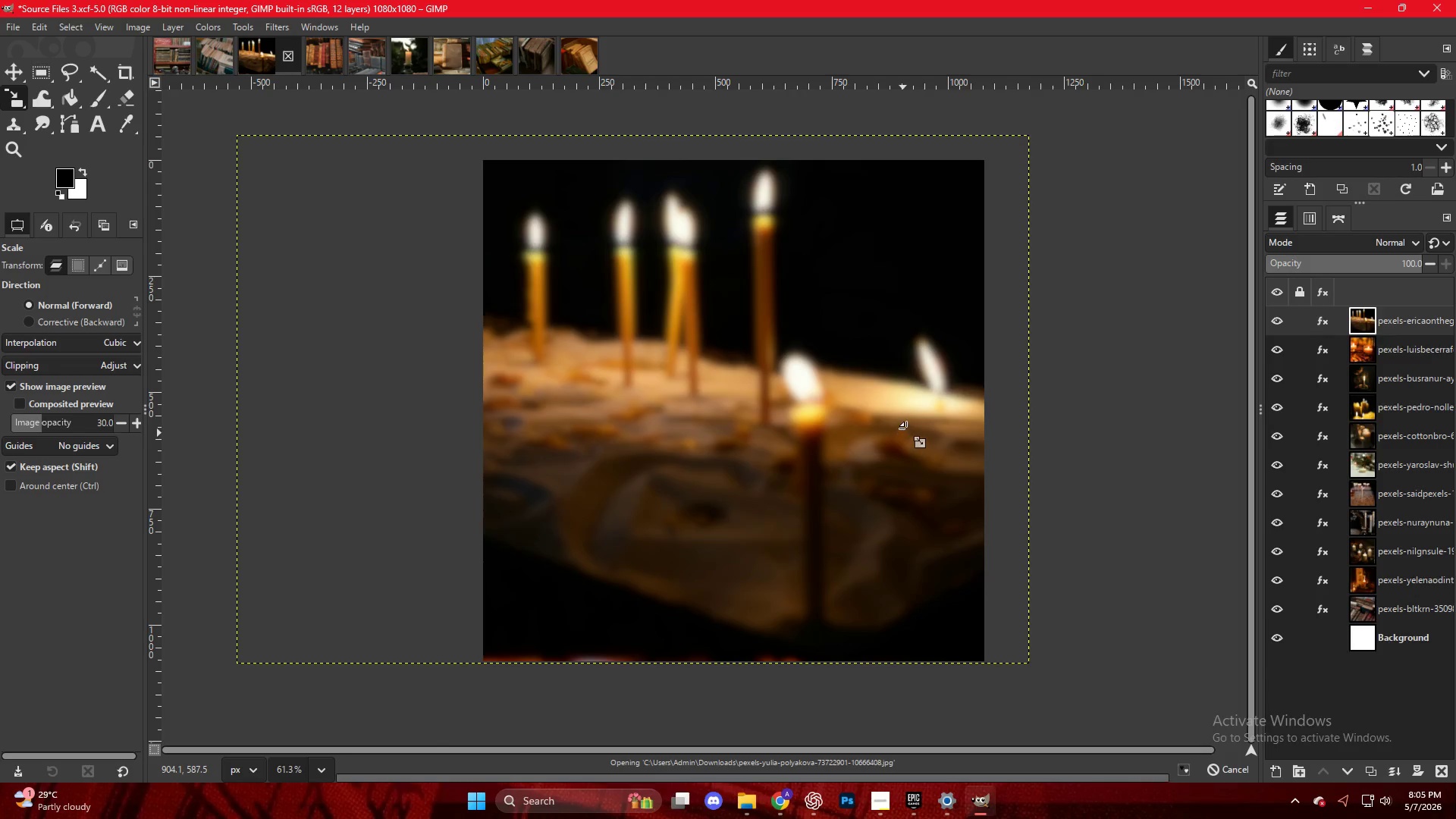 
hold_key(key=ControlLeft, duration=4.34)
scroll: coordinate [927, 434], scroll_direction: down, amount: 15.0
 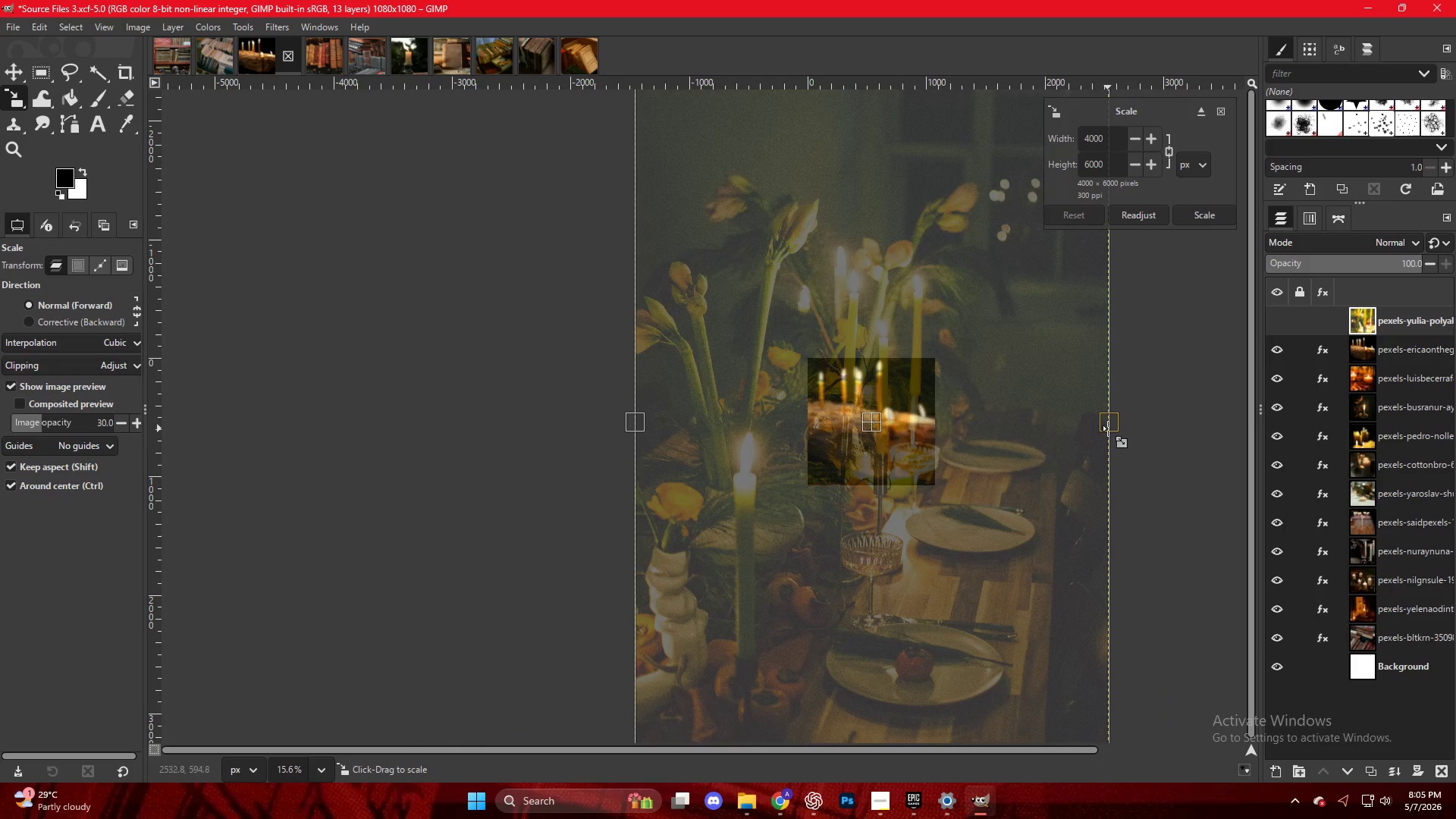 
left_click_drag(start_coordinate=[1108, 428], to_coordinate=[937, 429])
 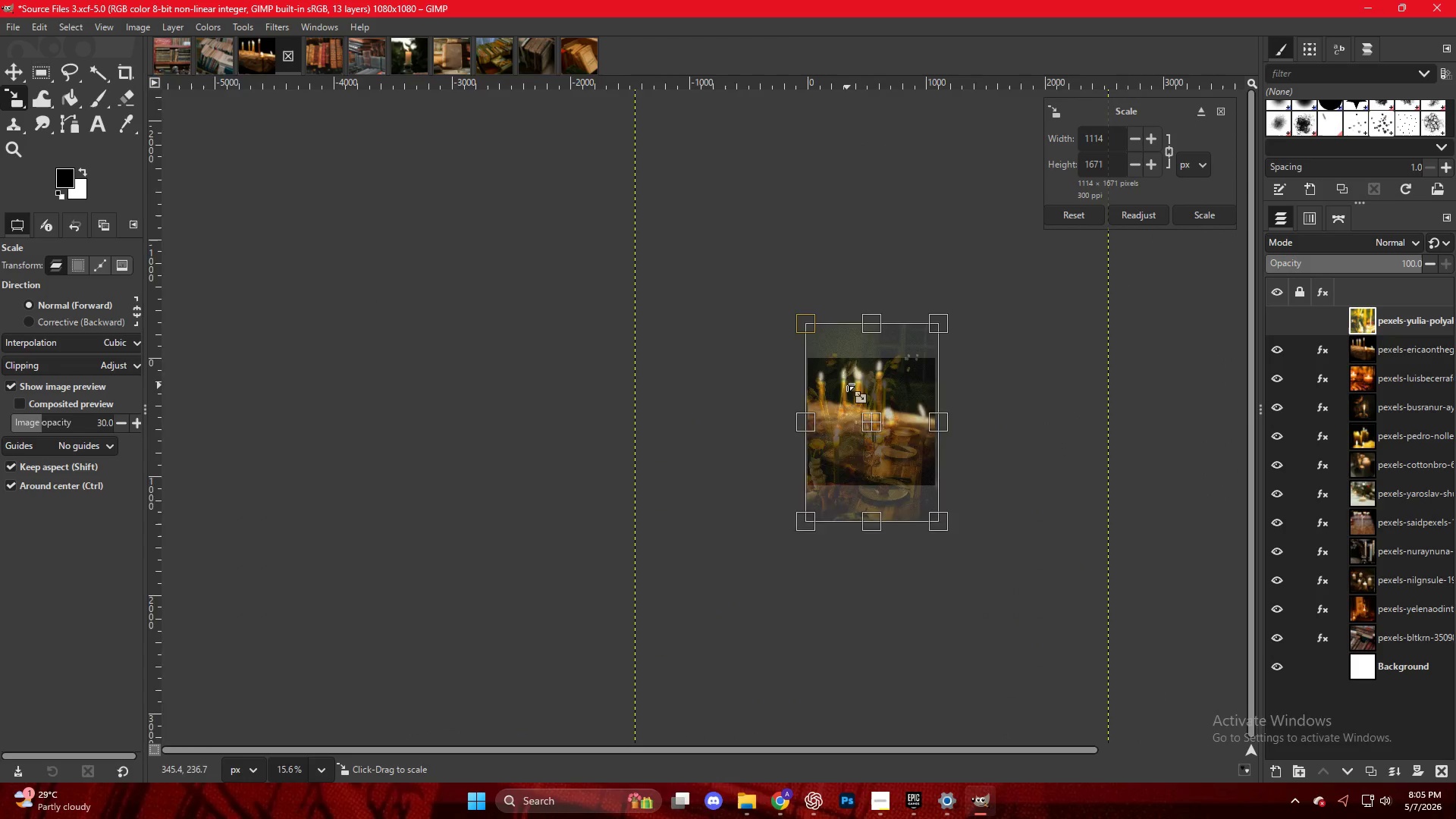 
left_click_drag(start_coordinate=[904, 482], to_coordinate=[908, 505])
 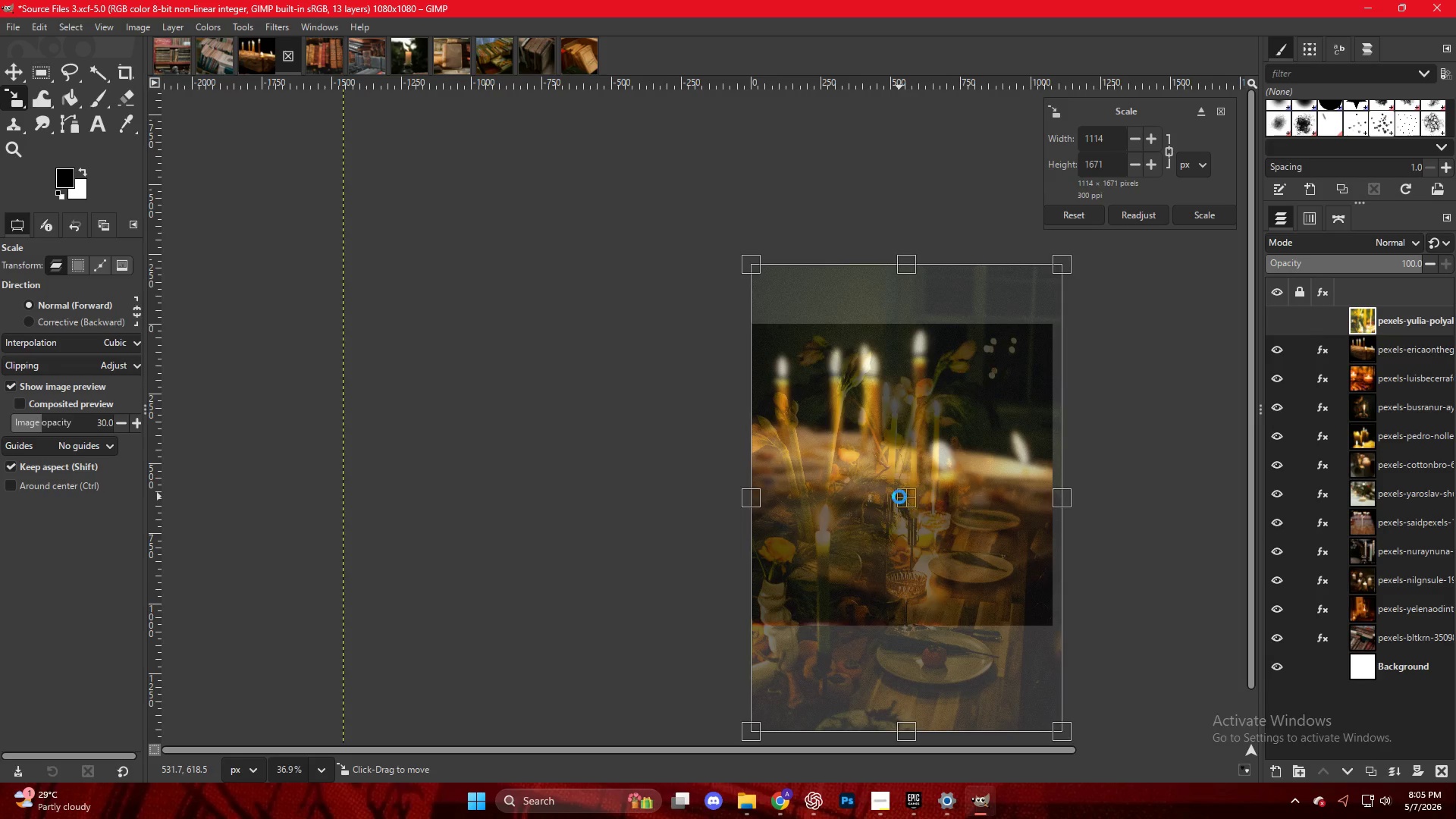 
scroll: coordinate [856, 385], scroll_direction: up, amount: 9.0
 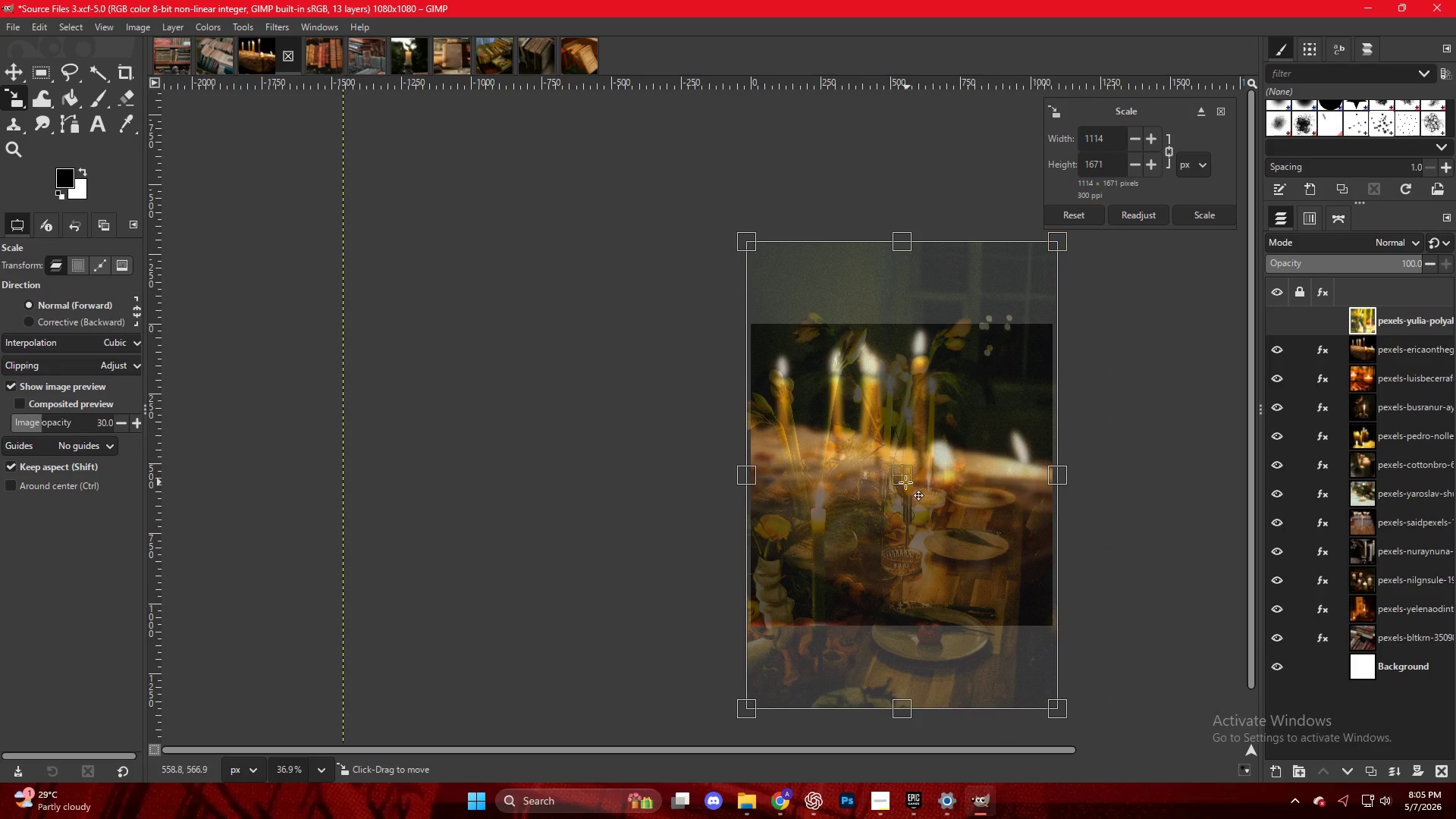 
key(NumpadEnter)
 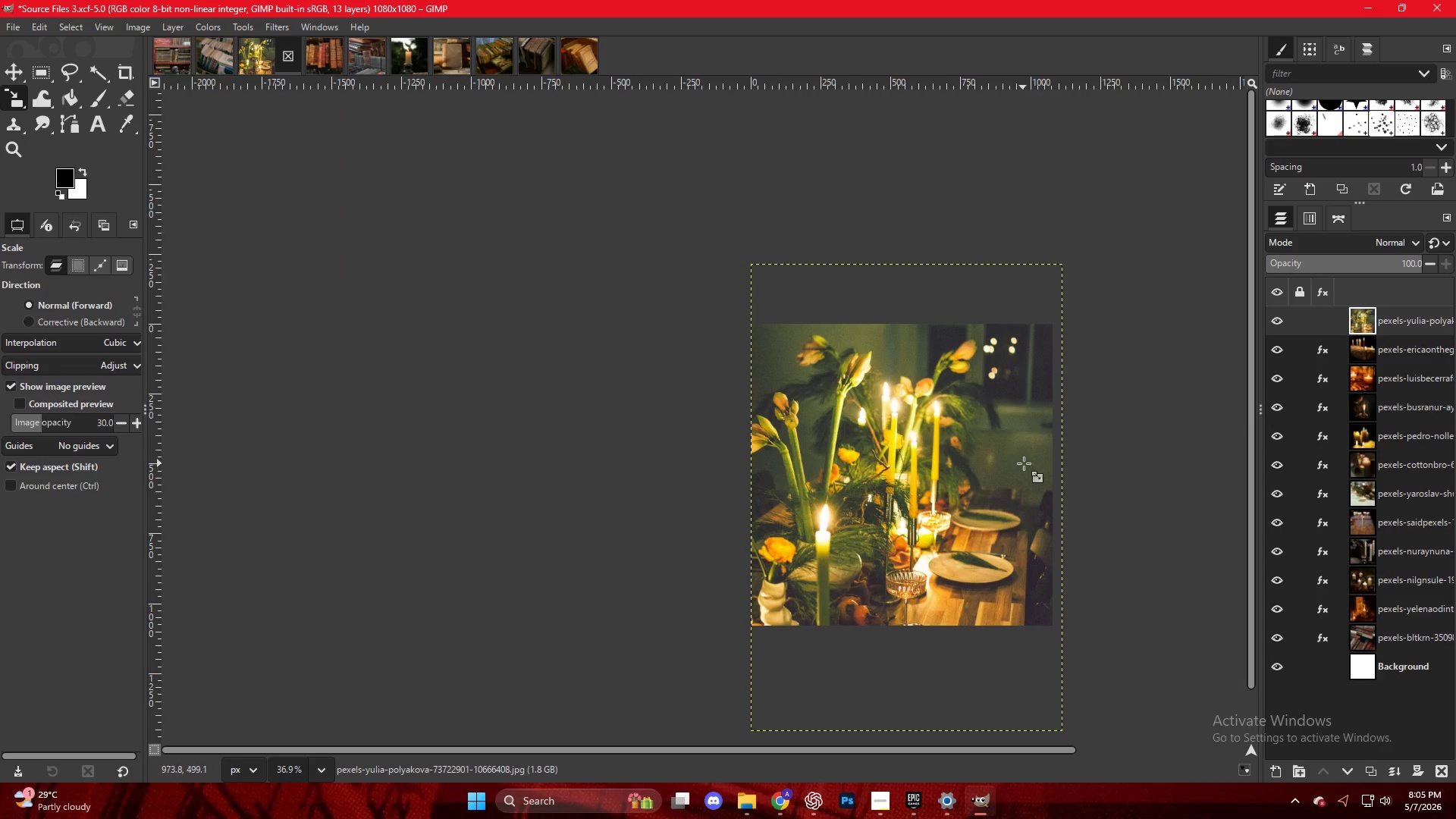 
key(Control+ControlLeft)
 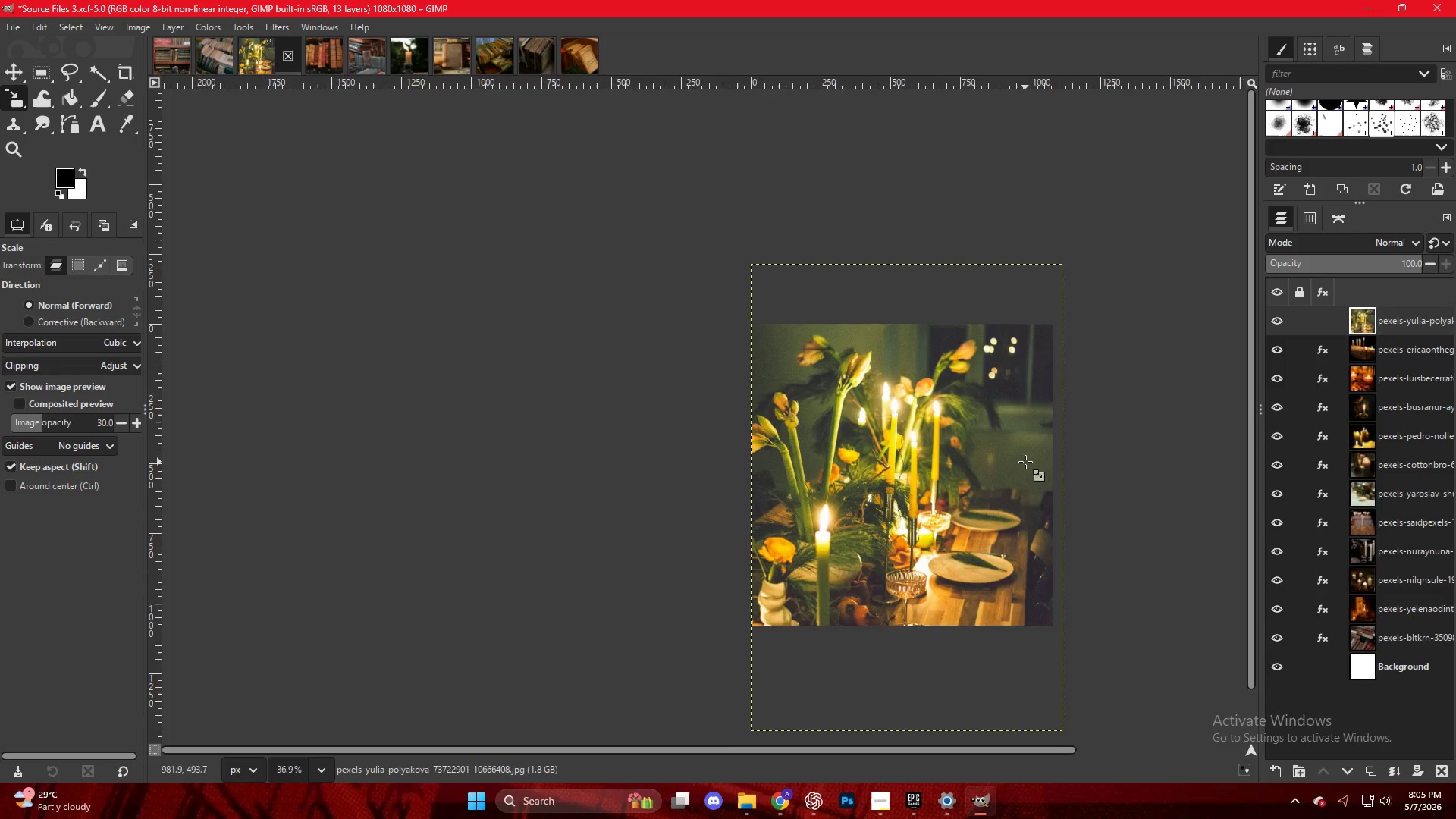 
scroll: coordinate [1016, 448], scroll_direction: up, amount: 5.0
 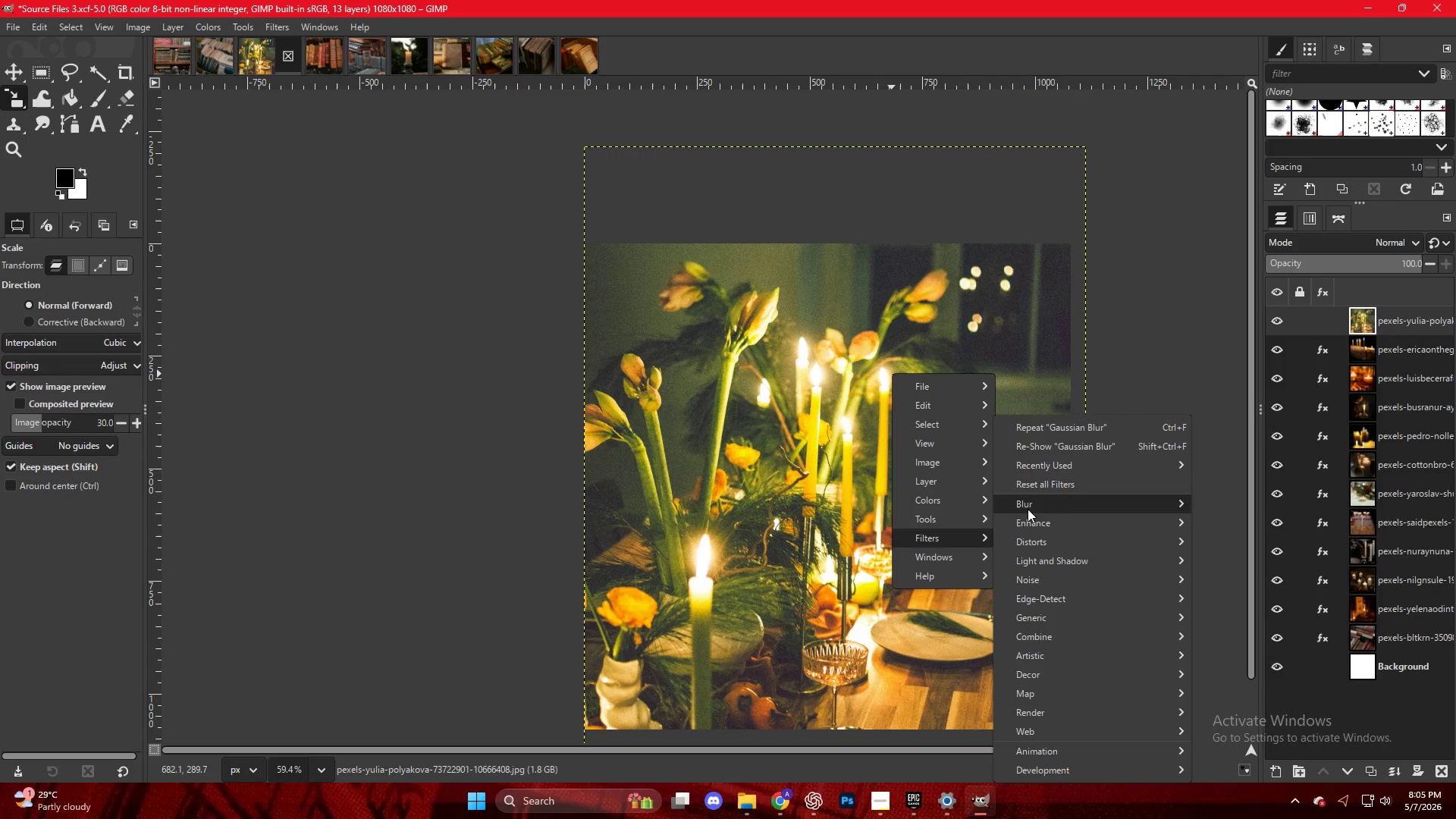 
left_click([1250, 526])
 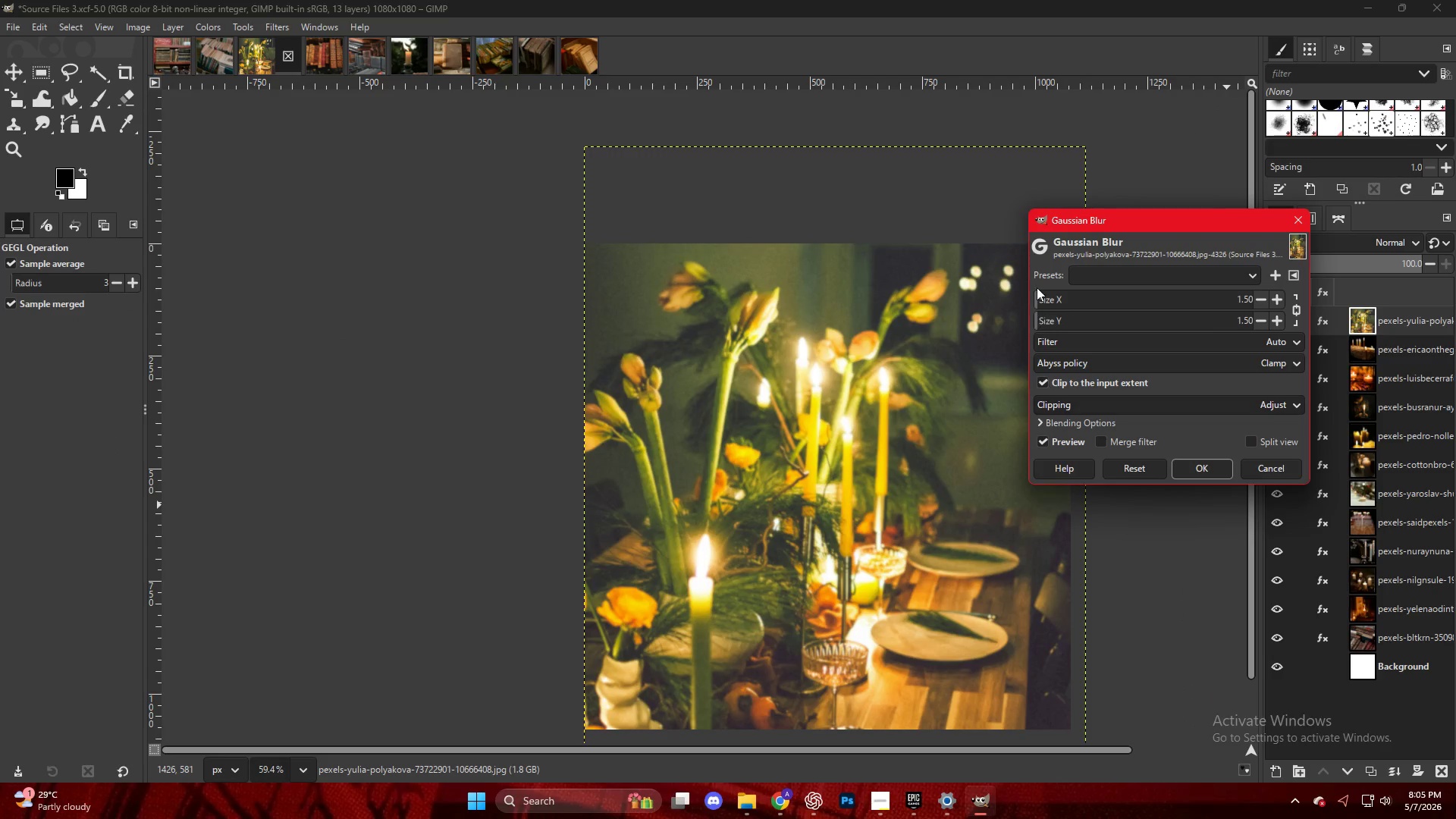 
left_click_drag(start_coordinate=[1042, 315], to_coordinate=[1050, 319])
 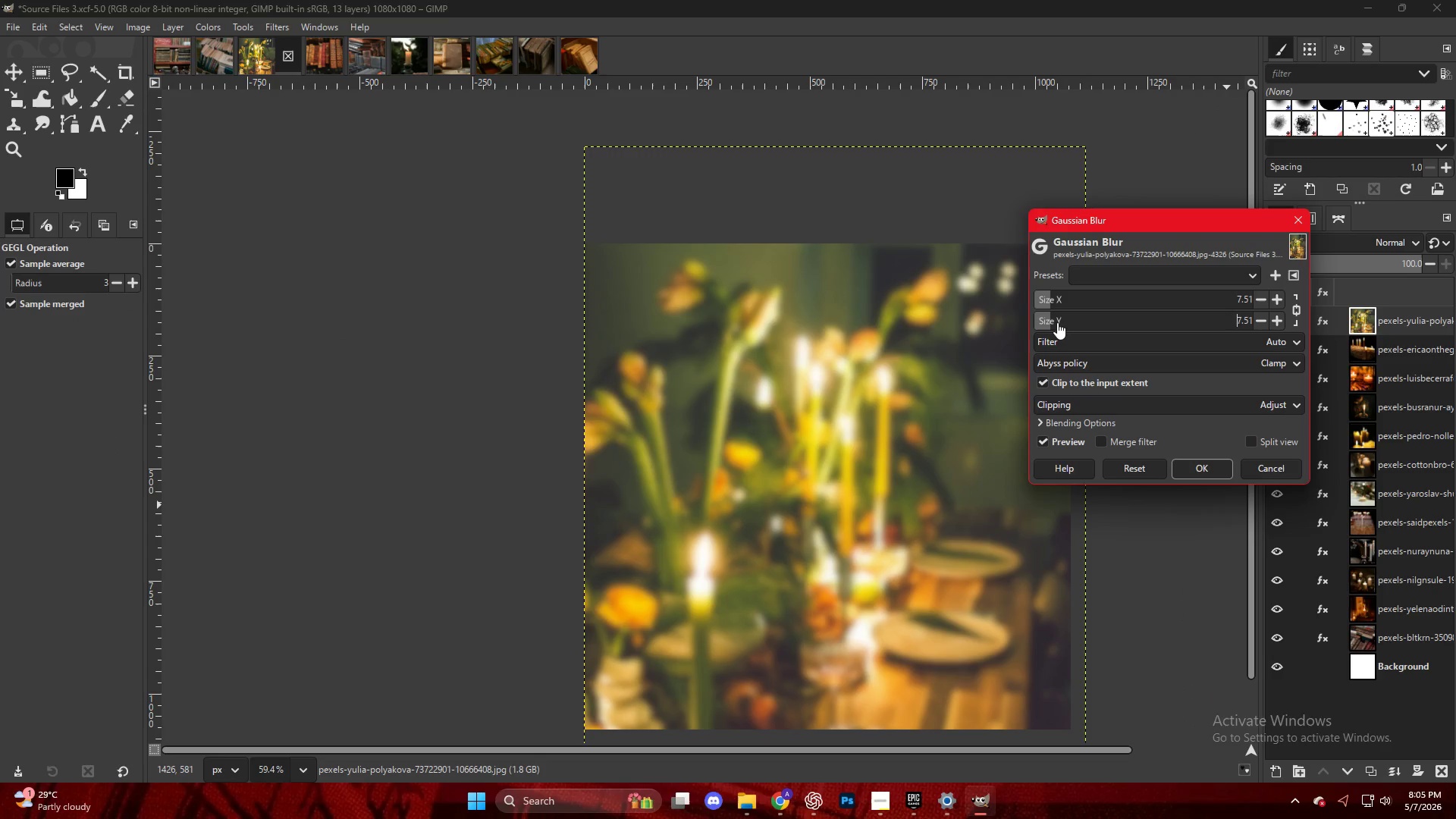 
key(NumpadEnter)
 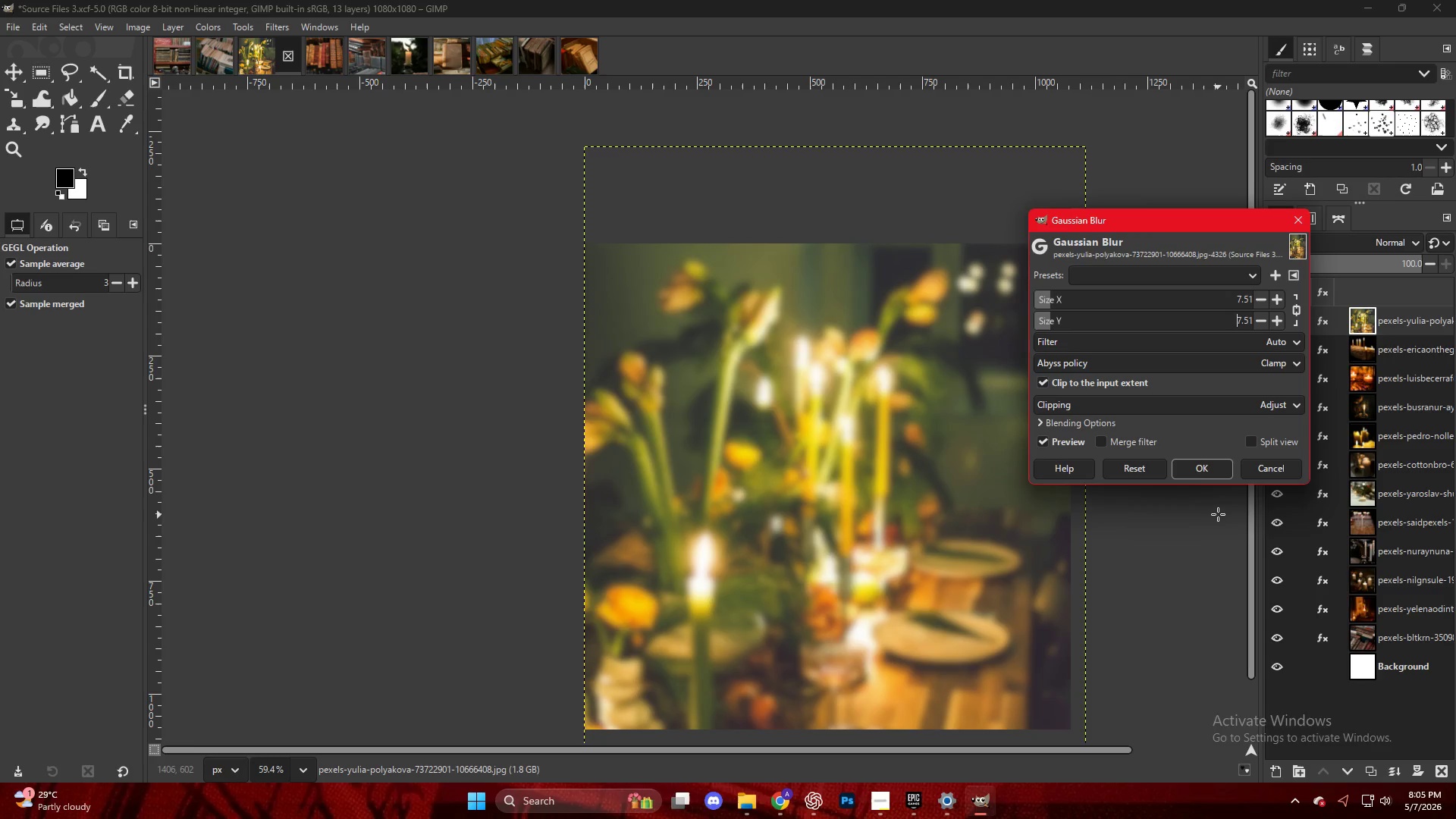 
left_click_drag(start_coordinate=[1188, 469], to_coordinate=[1191, 469])
 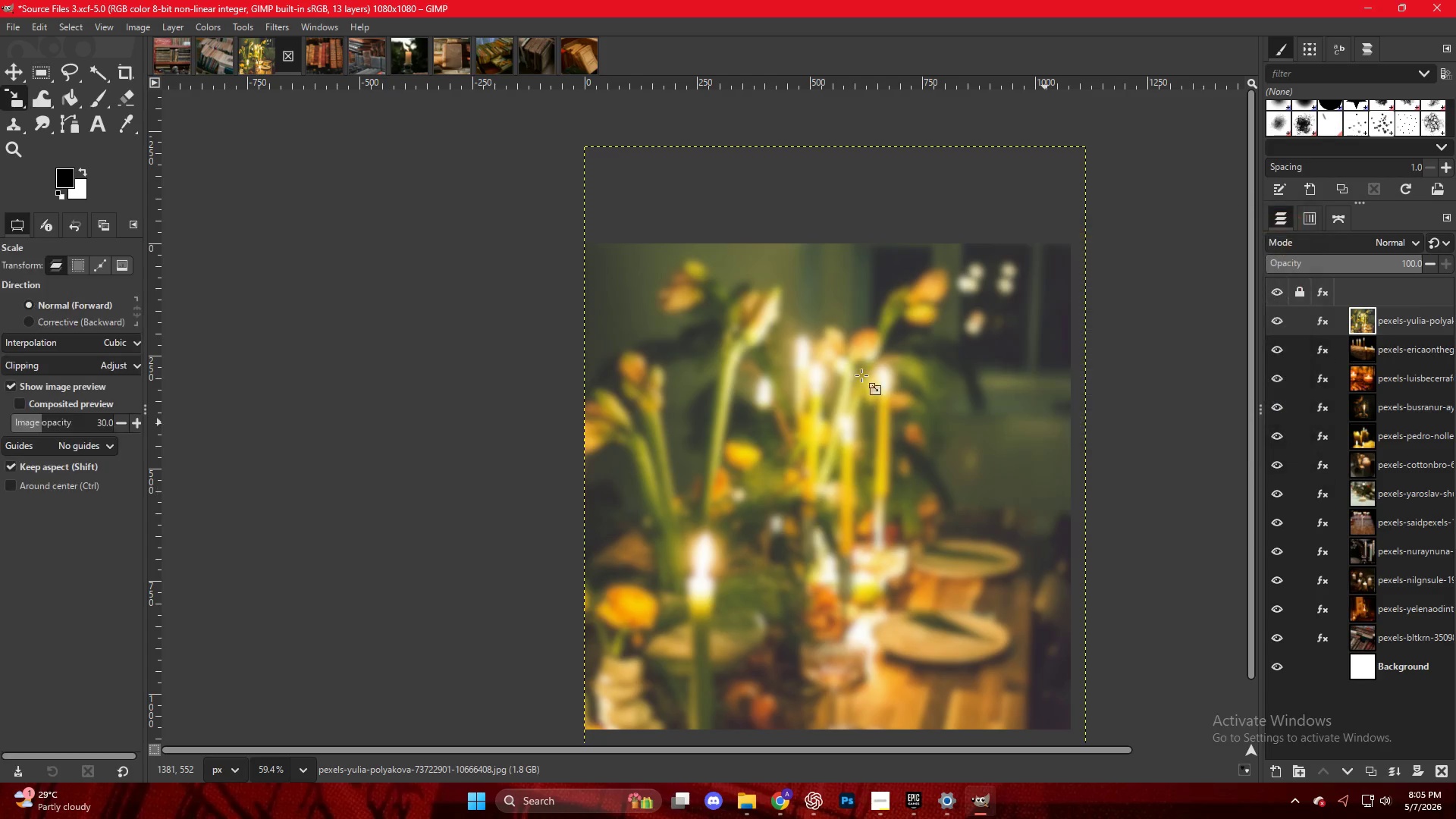 
right_click([770, 350])
 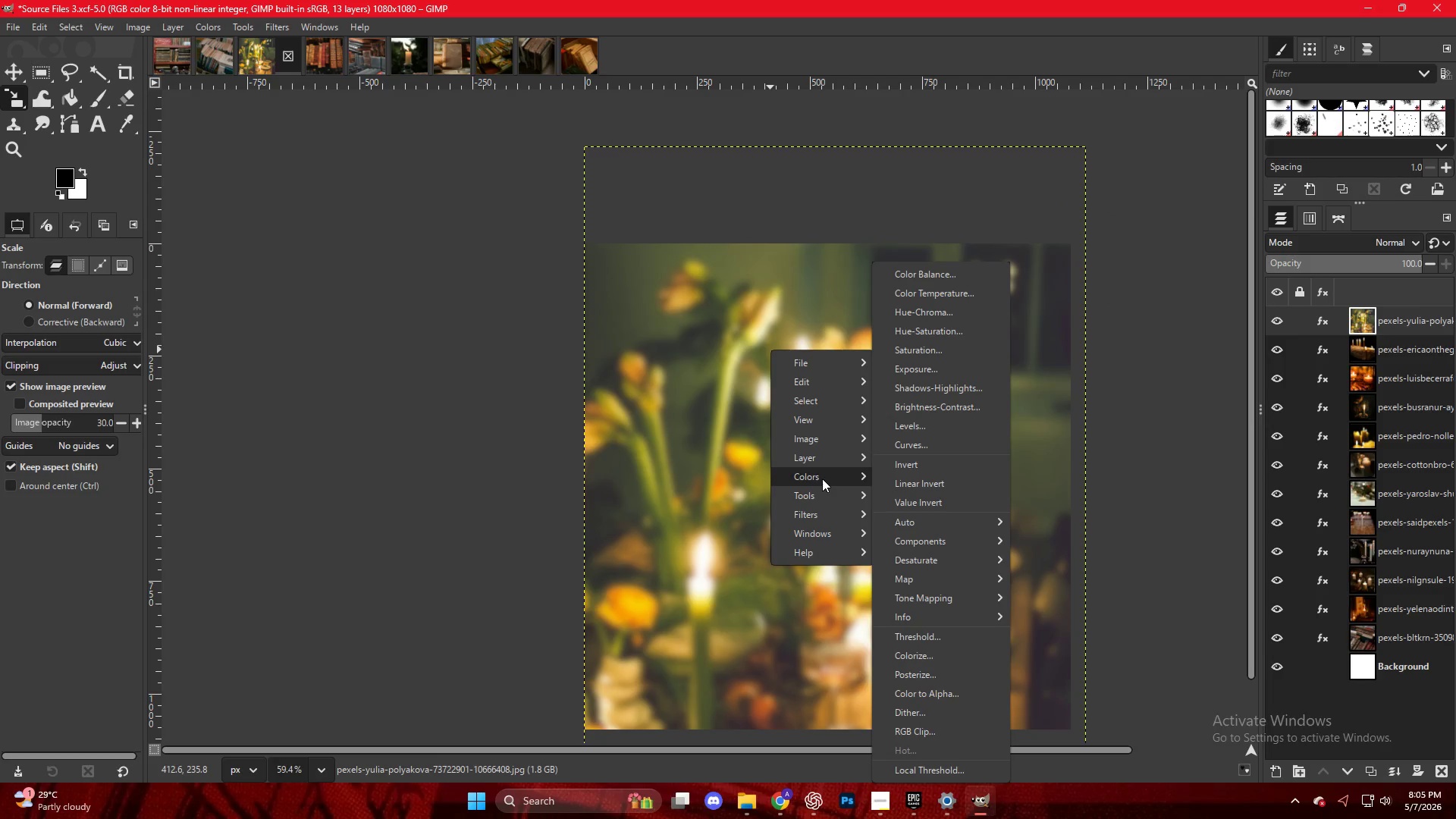 
left_click([913, 428])
 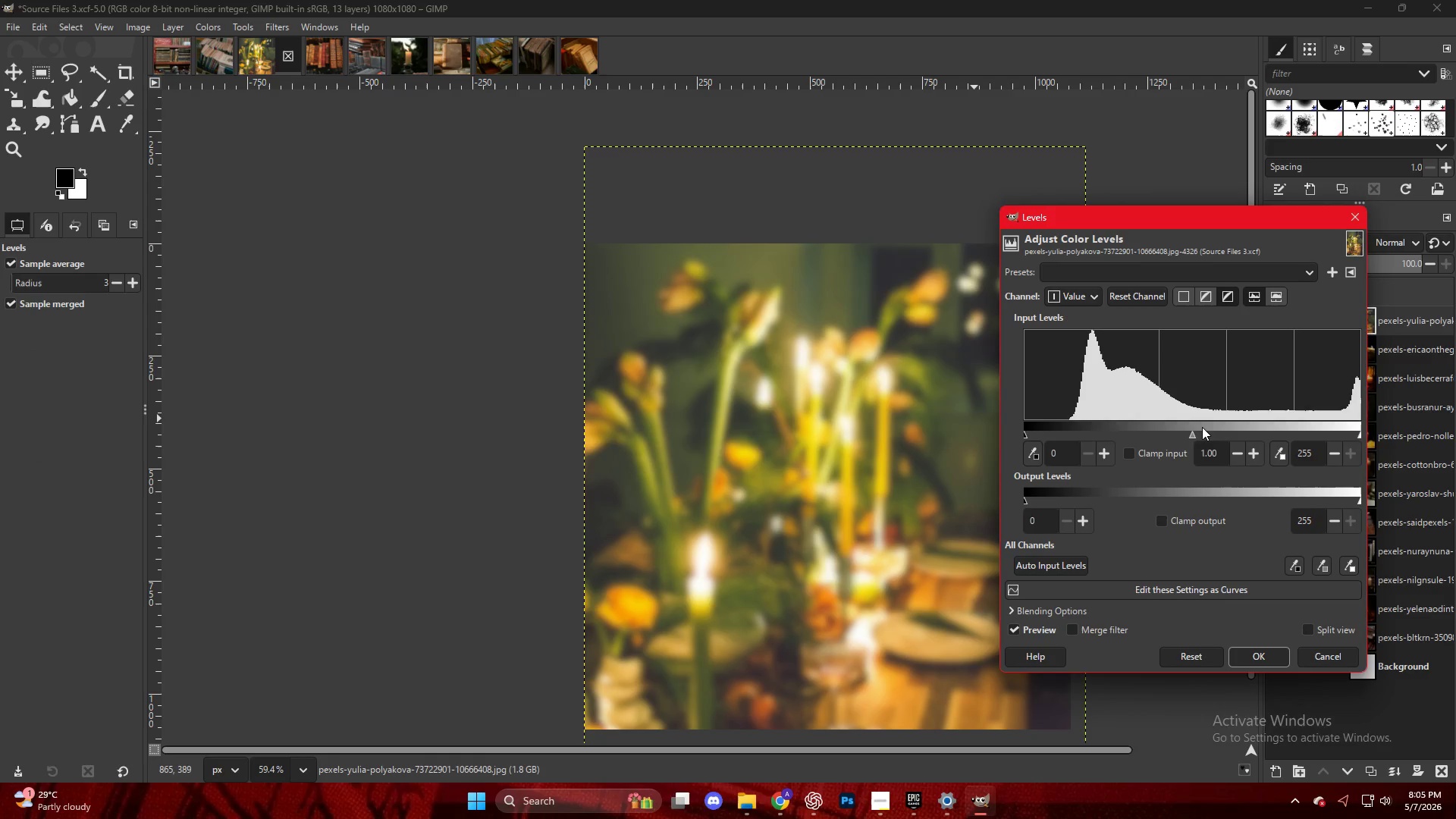 
left_click_drag(start_coordinate=[1203, 427], to_coordinate=[1215, 435])
 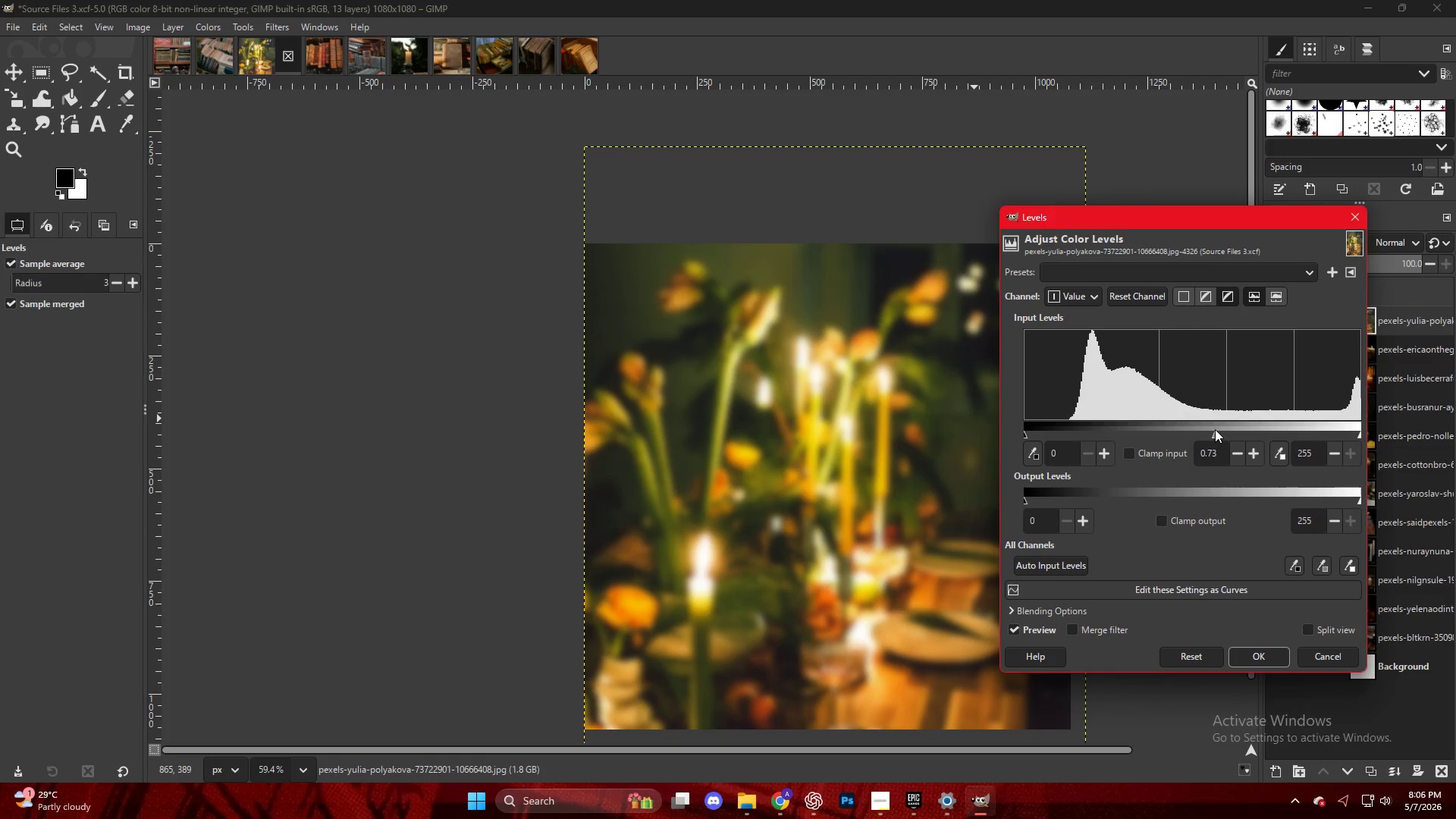 
key(NumpadEnter)
 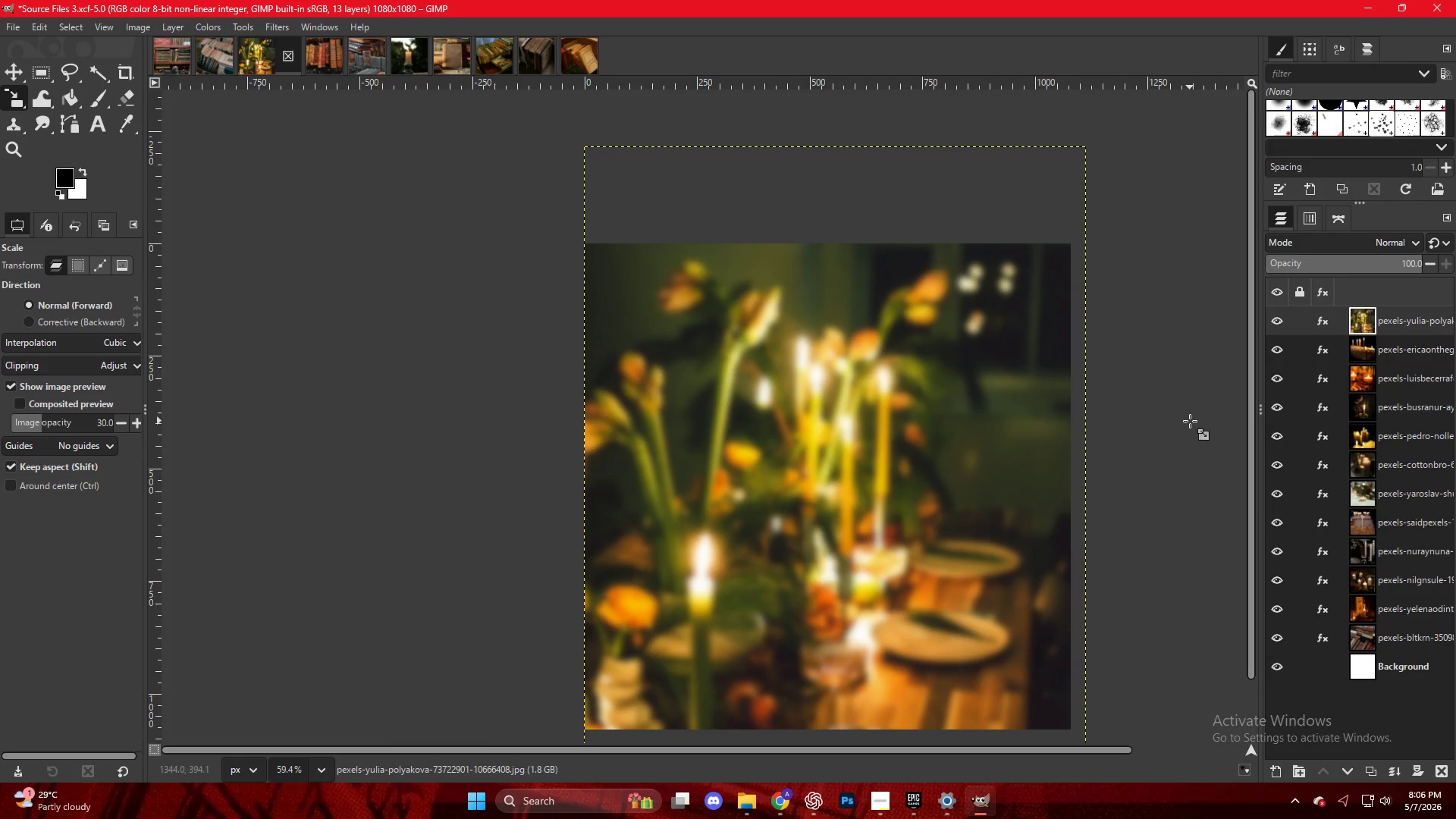 
key(Control+Shift+E)
 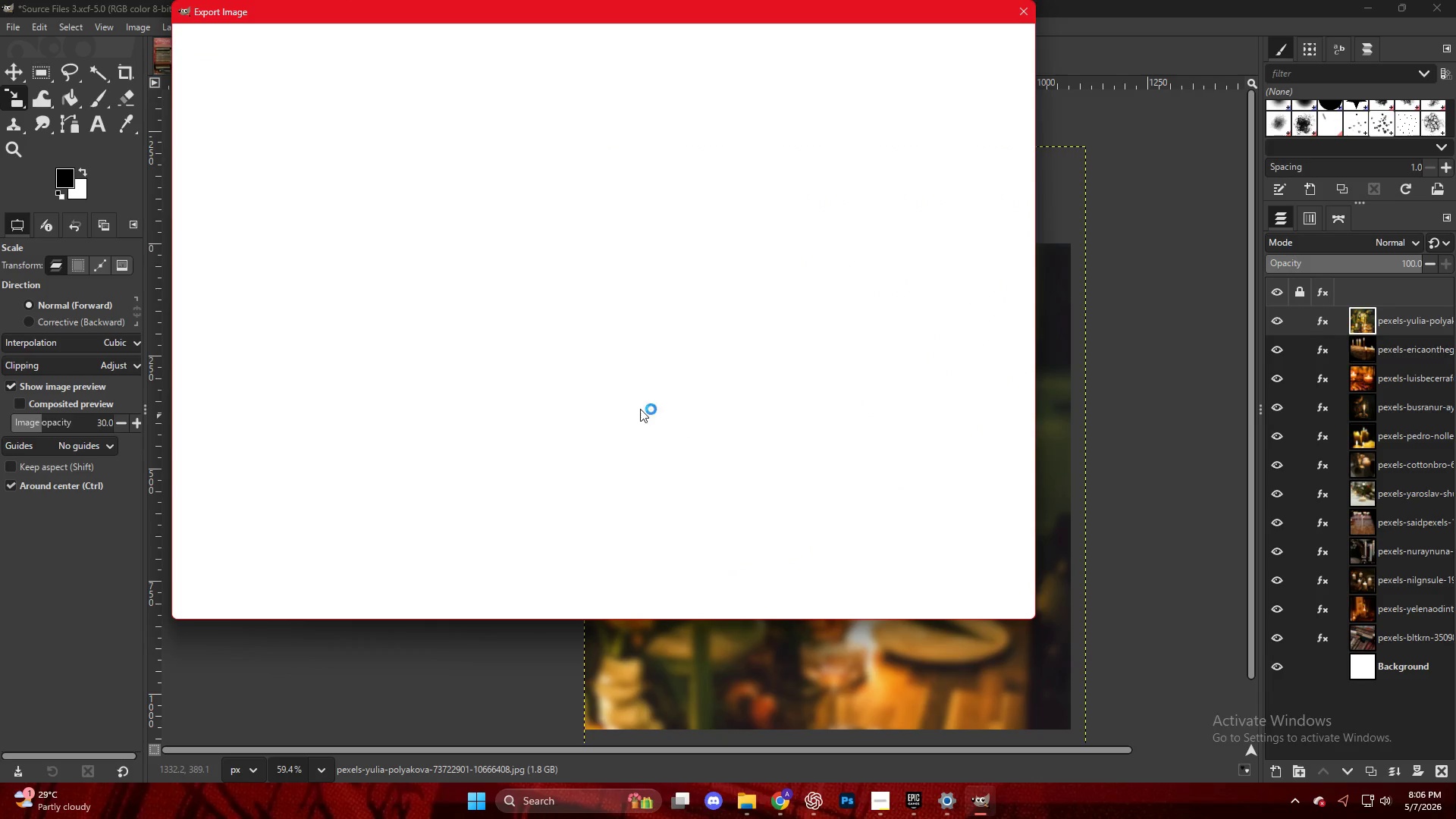 
left_click([350, 532])
 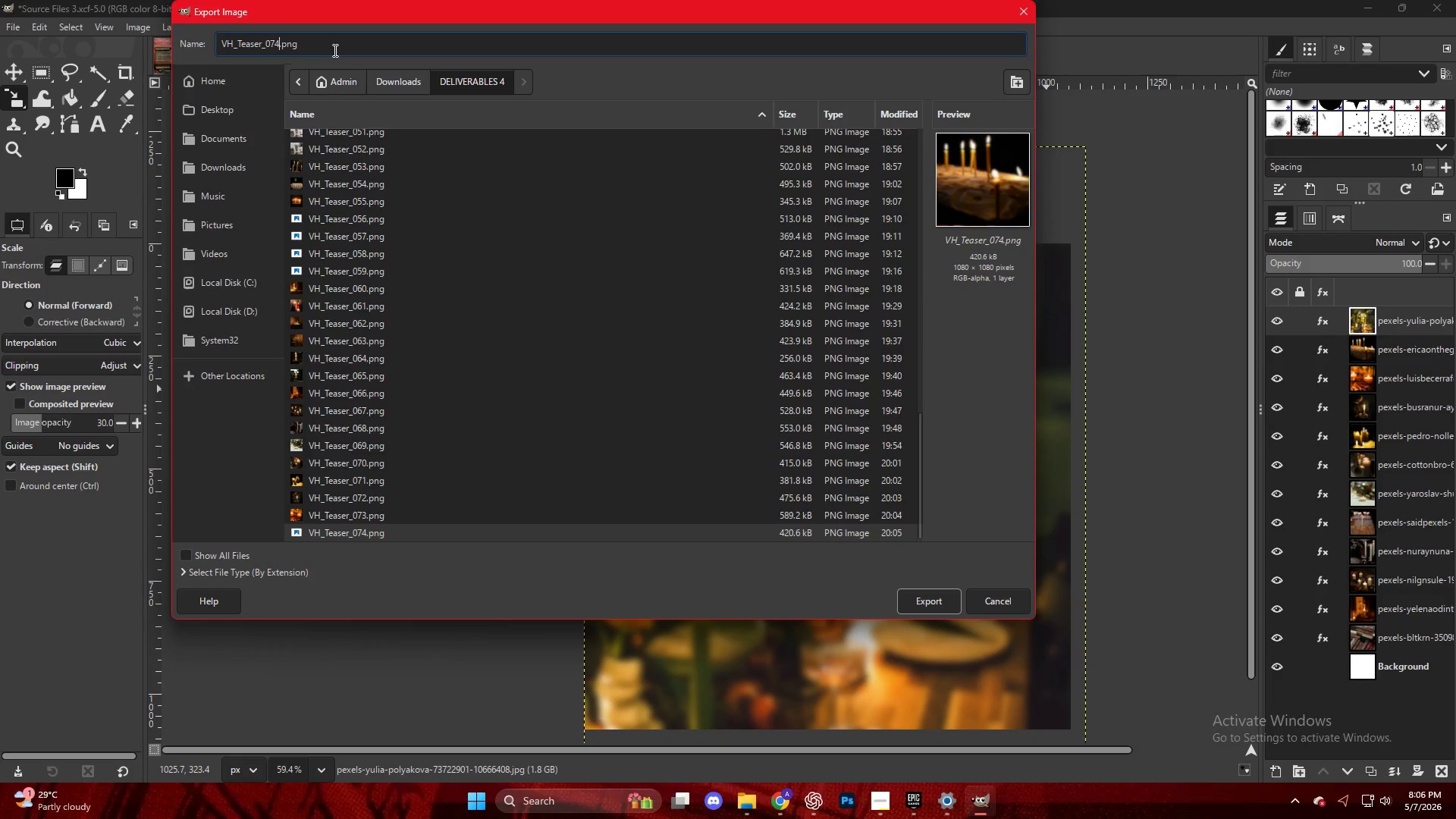 
scroll: coordinate [334, 532], scroll_direction: down, amount: 33.0
 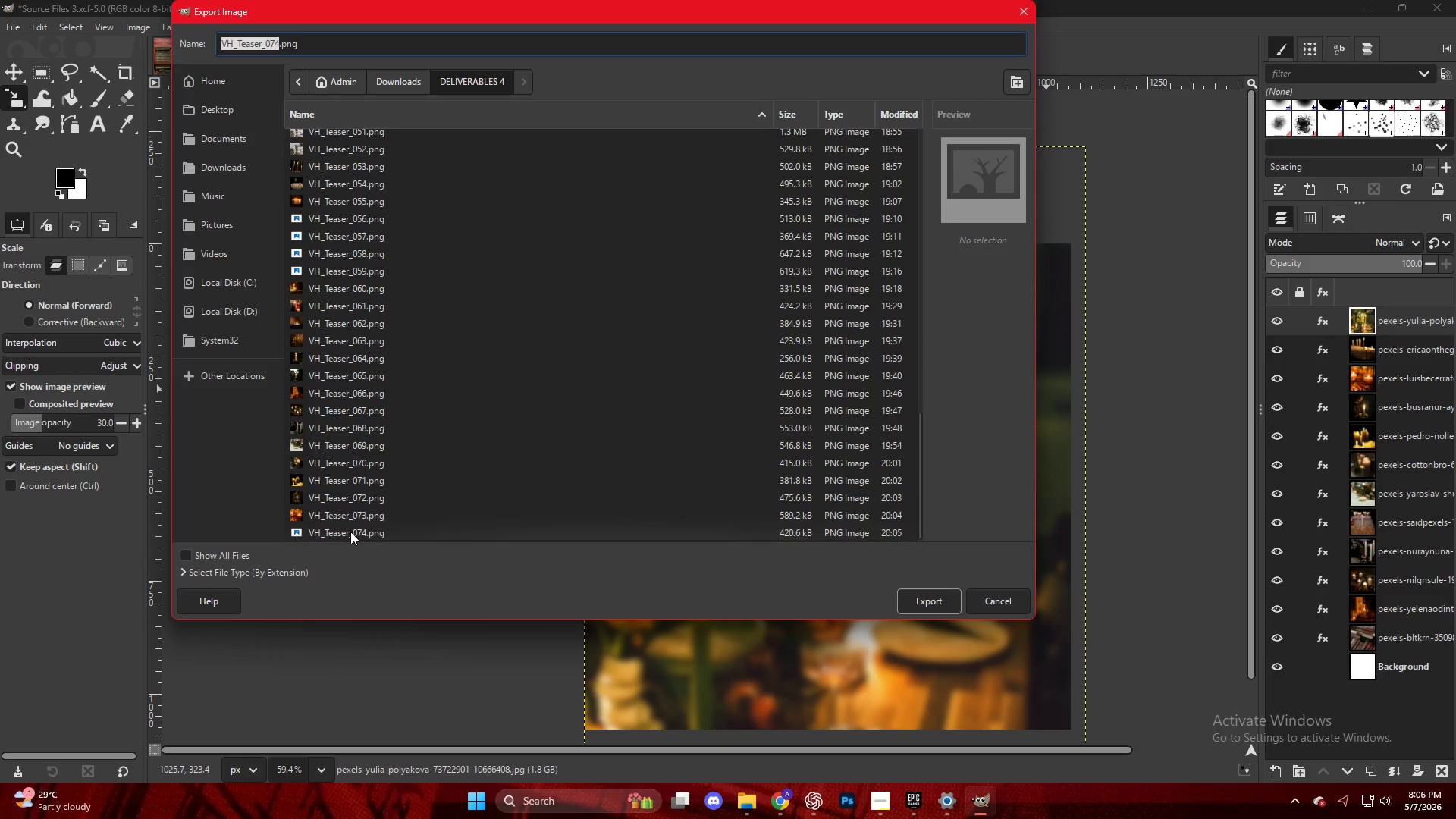 
key(ArrowLeft)
 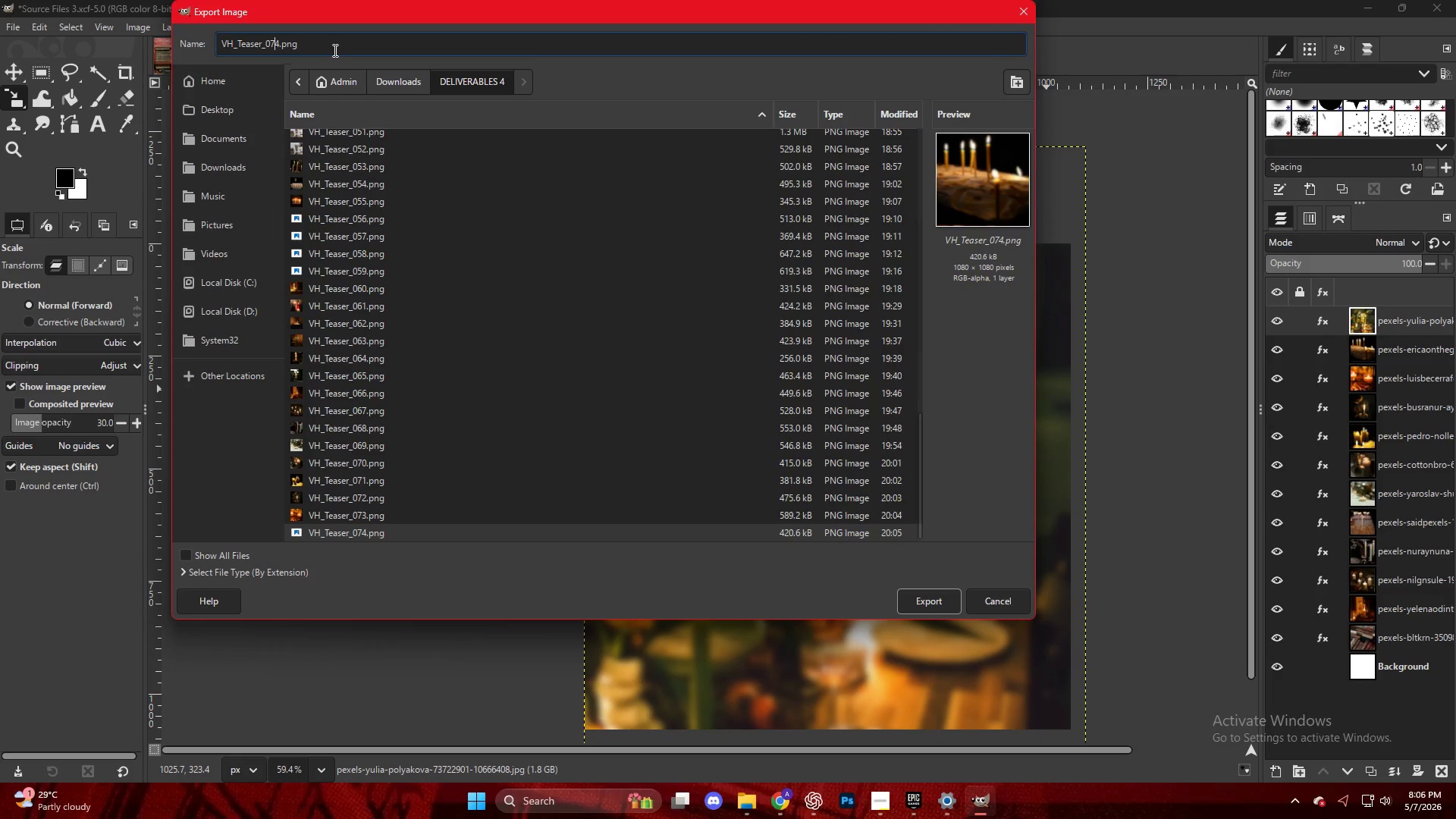 
key(ArrowRight)
 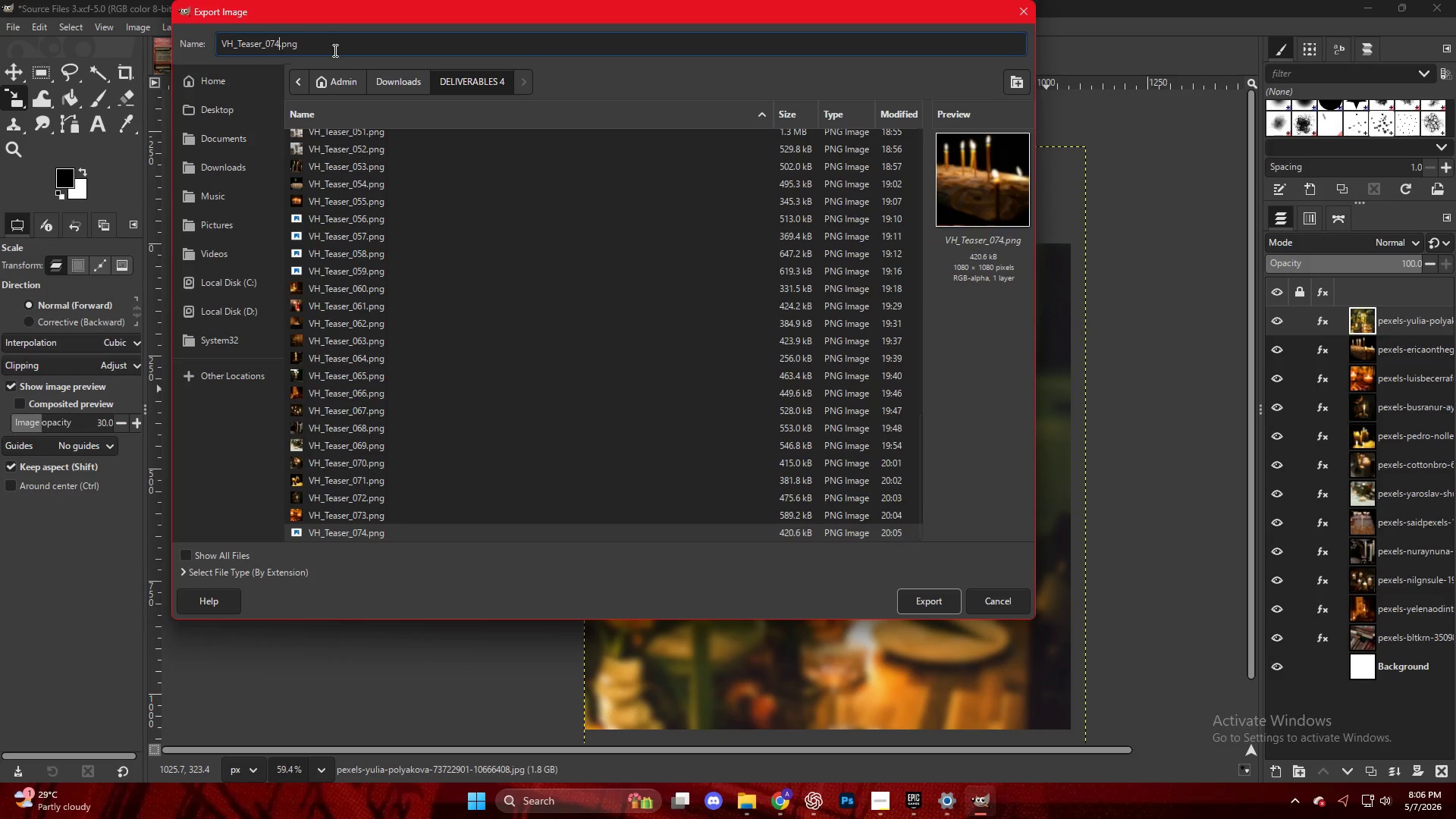 
key(Backspace)
 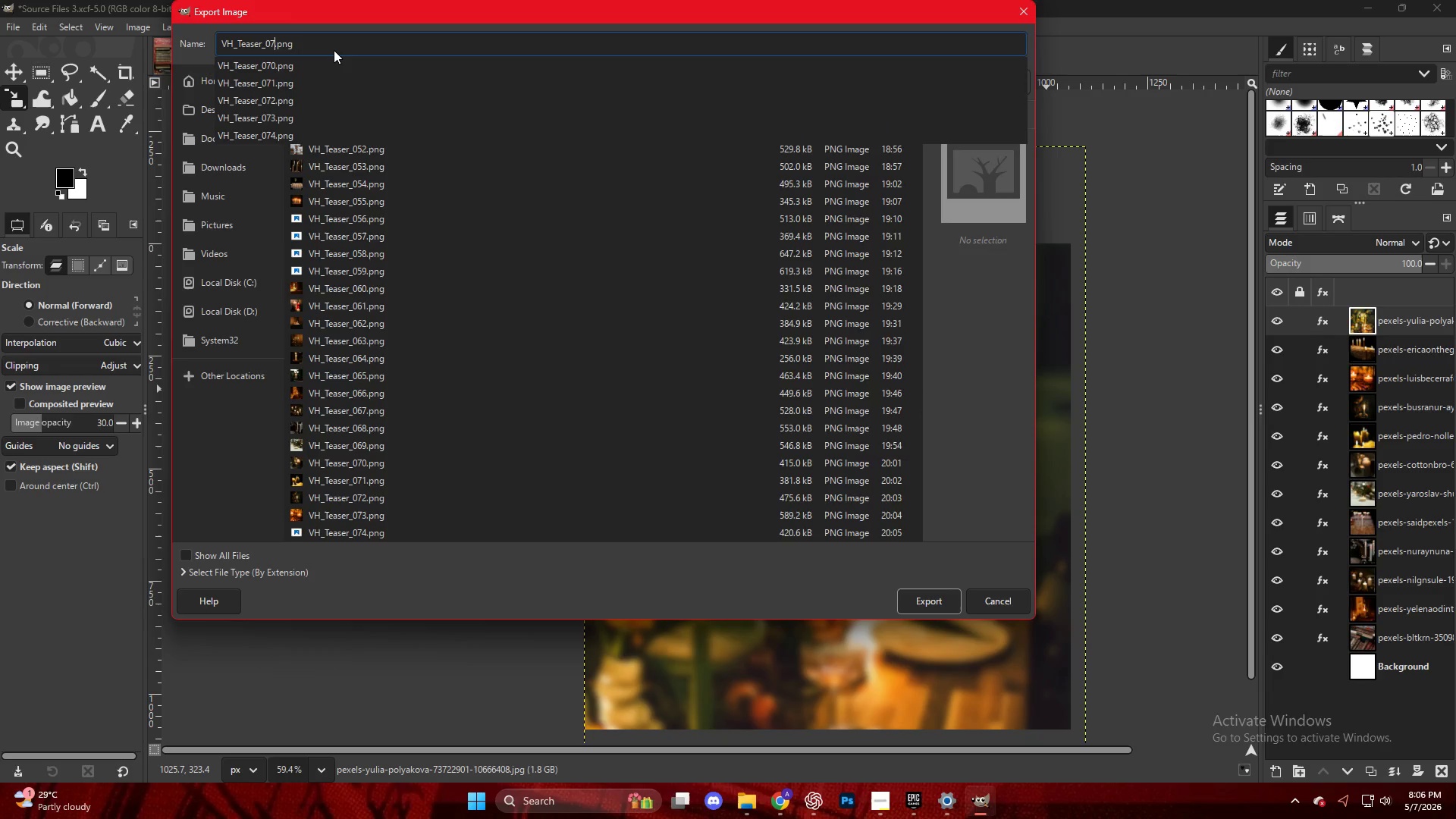 
key(5)
 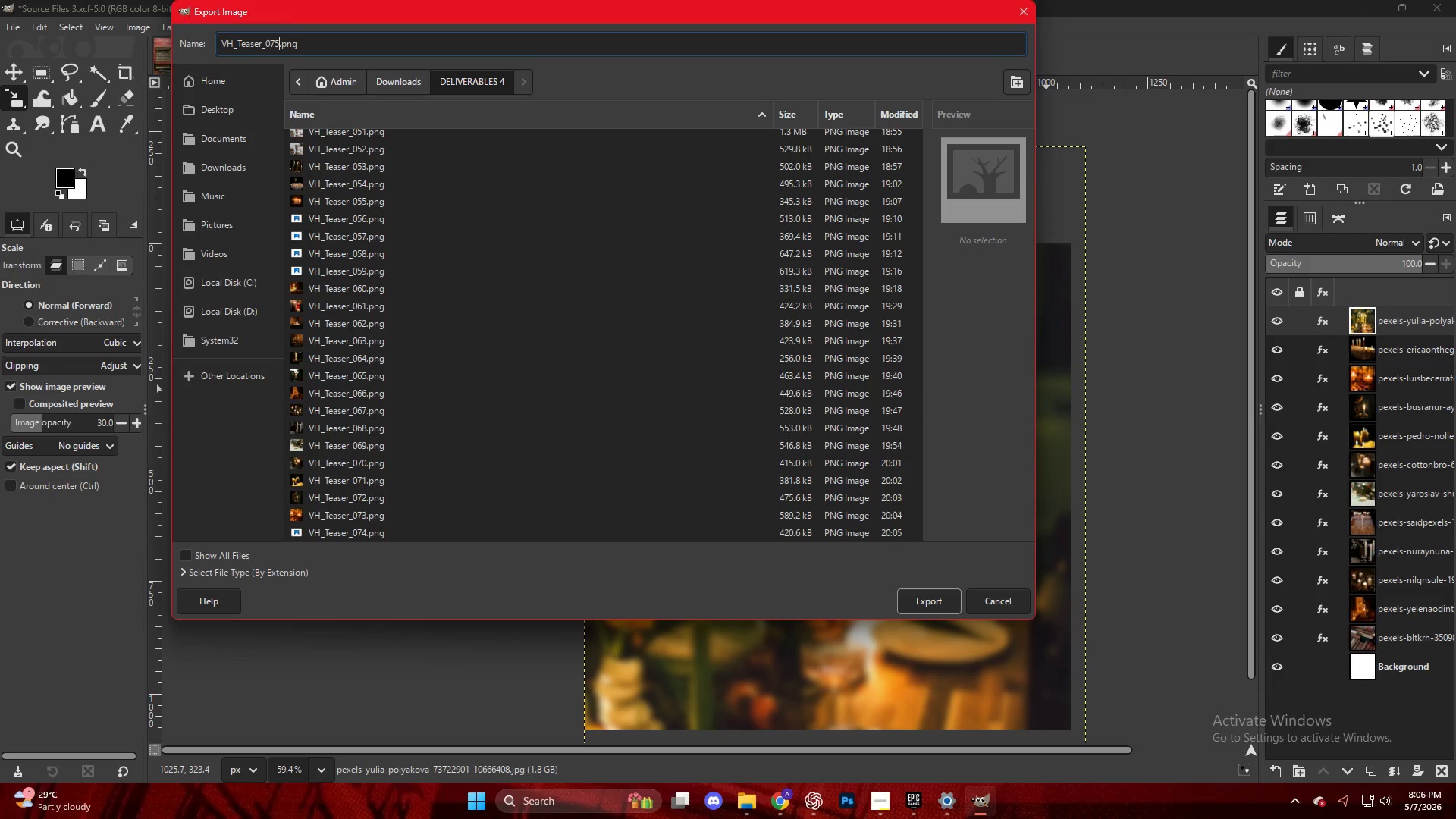 
key(Enter)
 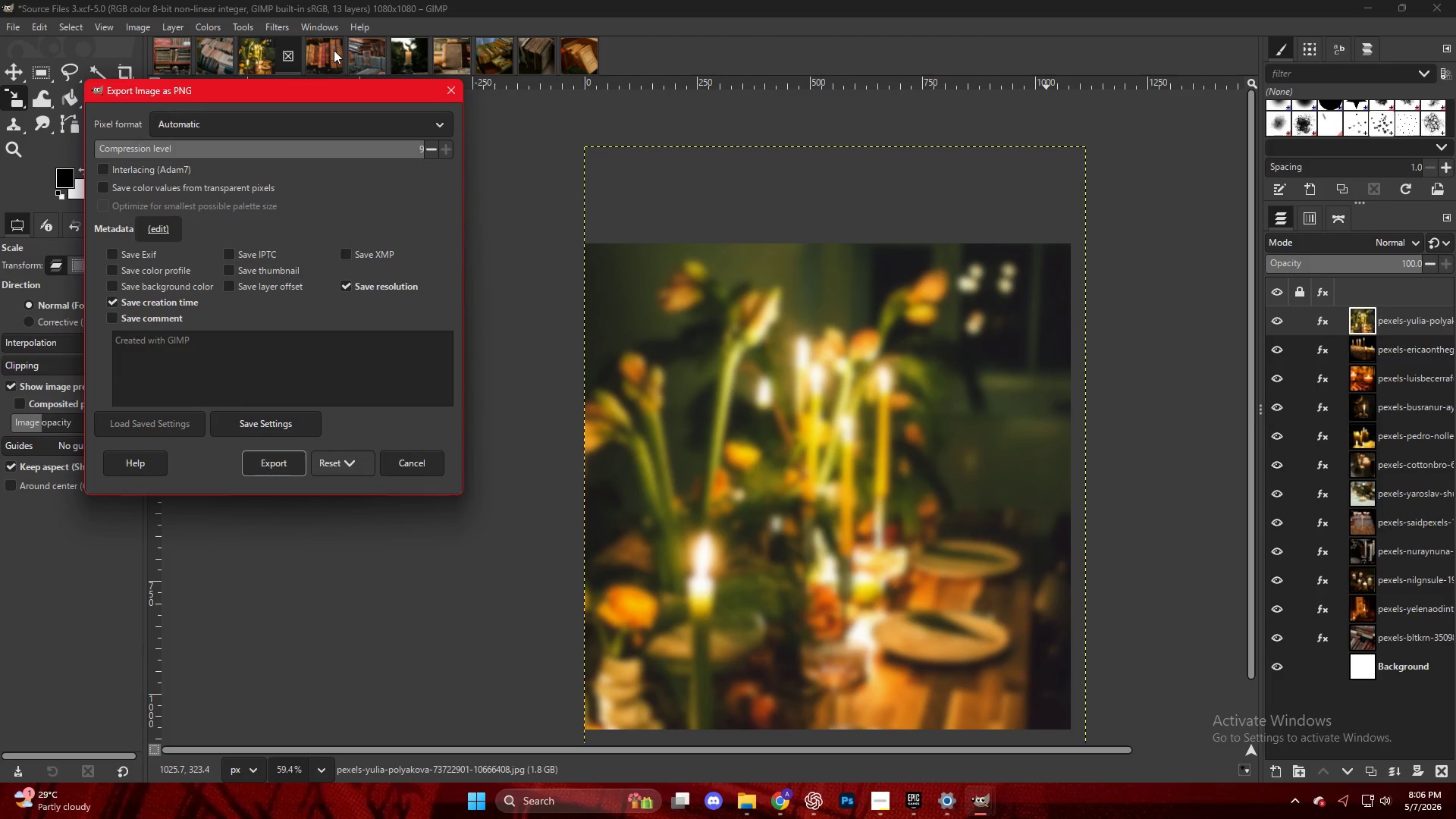 
wait(14.0)
 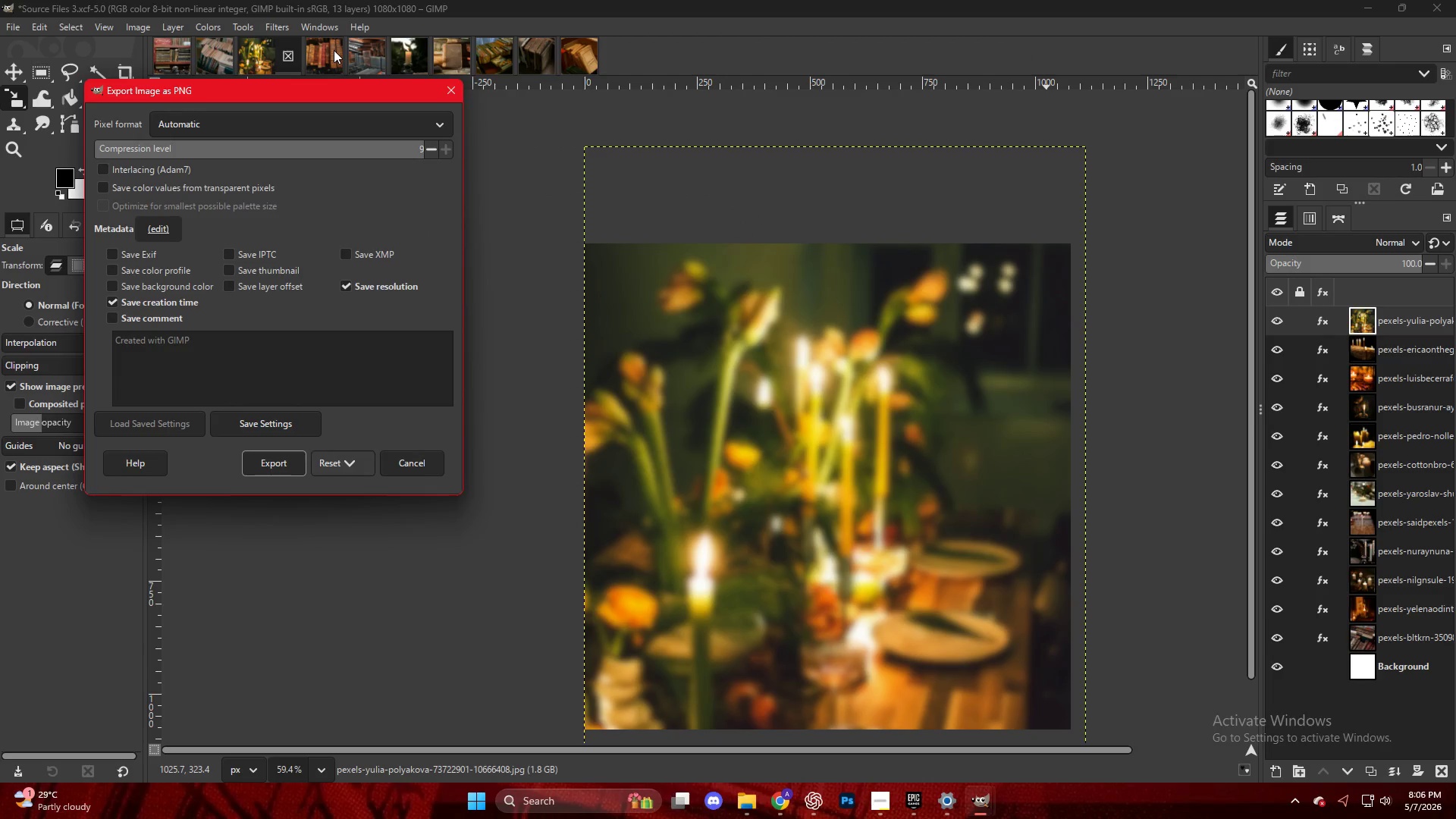 
left_click([279, 472])
 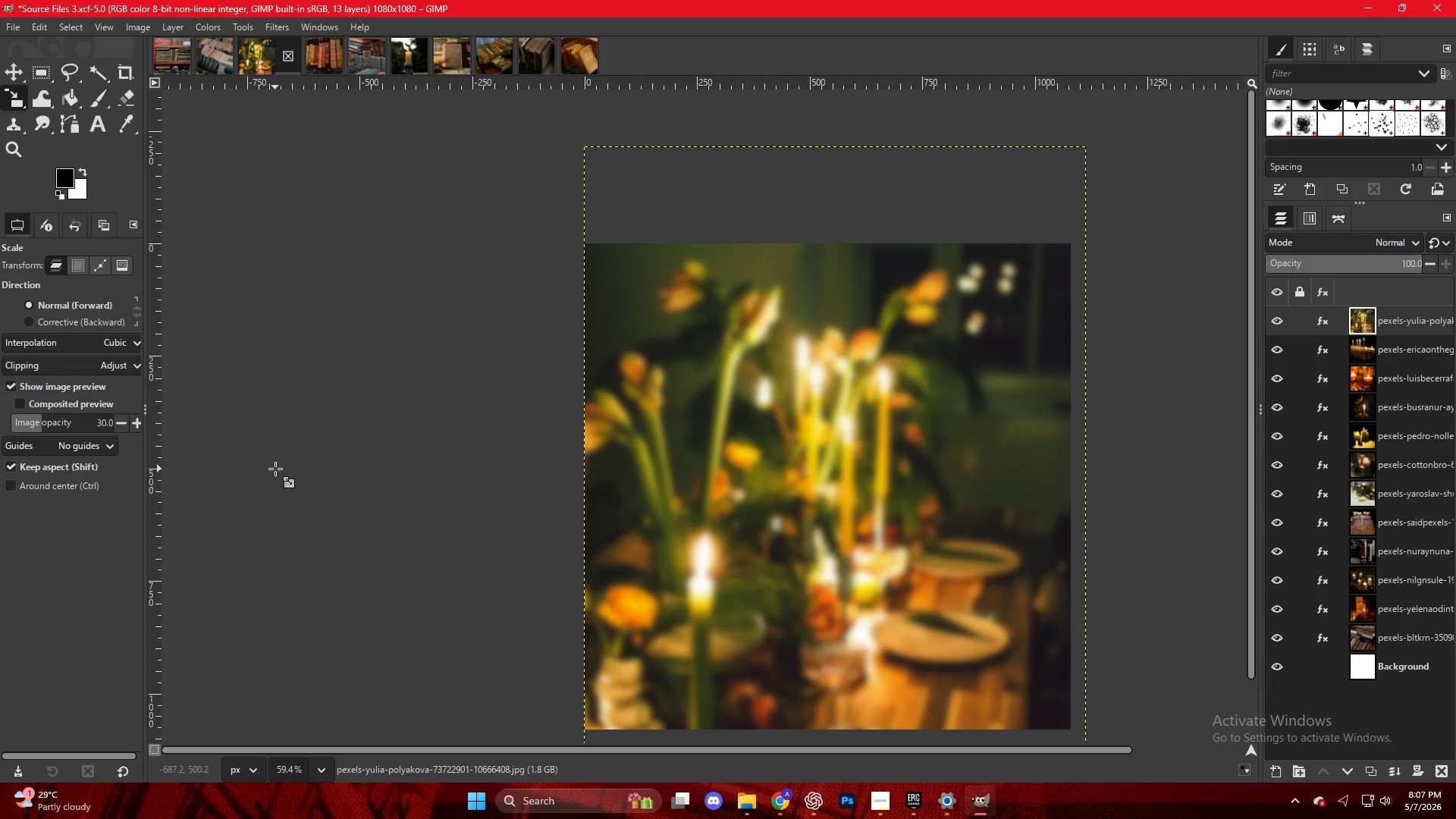 
wait(55.3)
 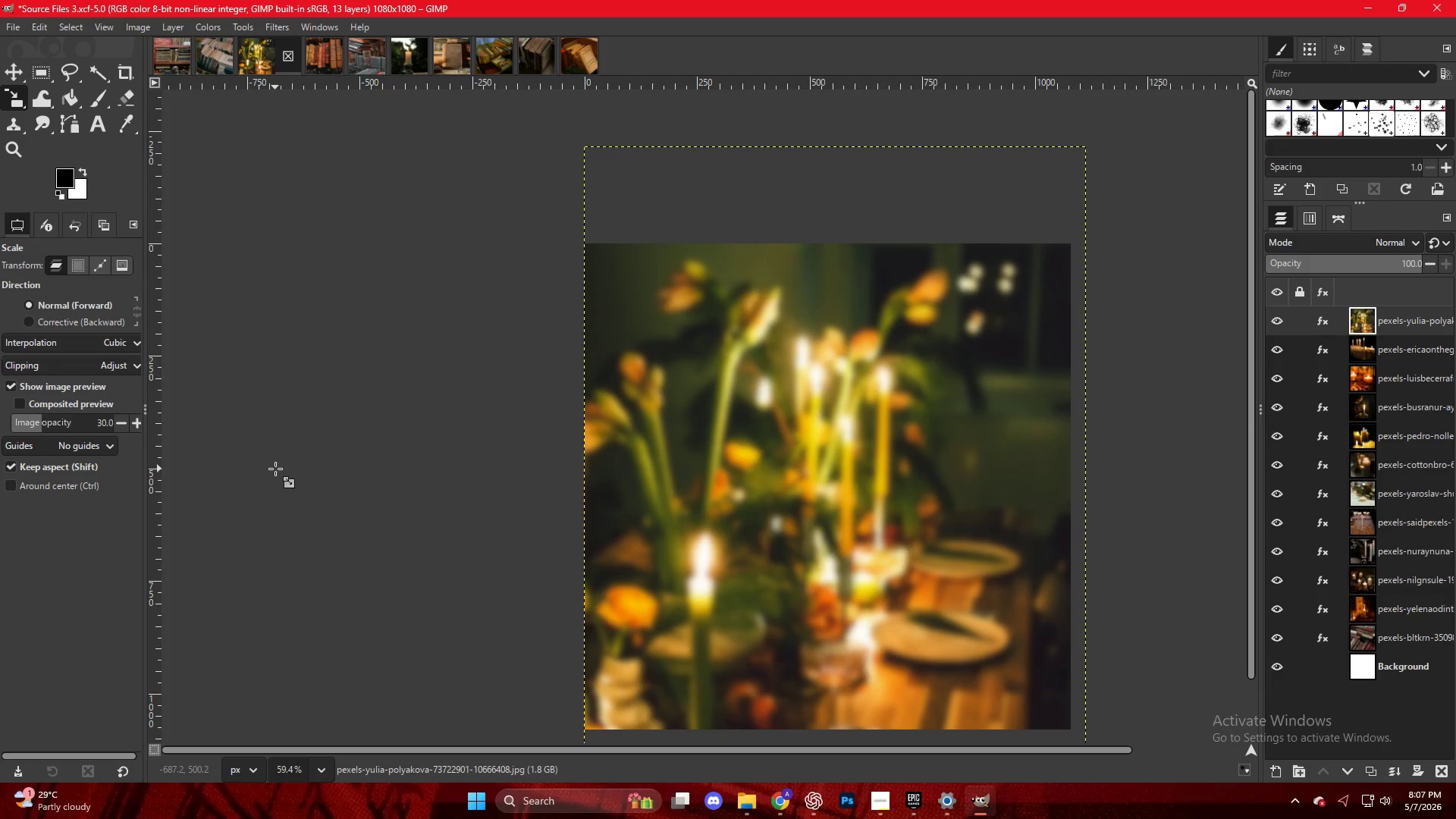 
left_click([759, 812])
 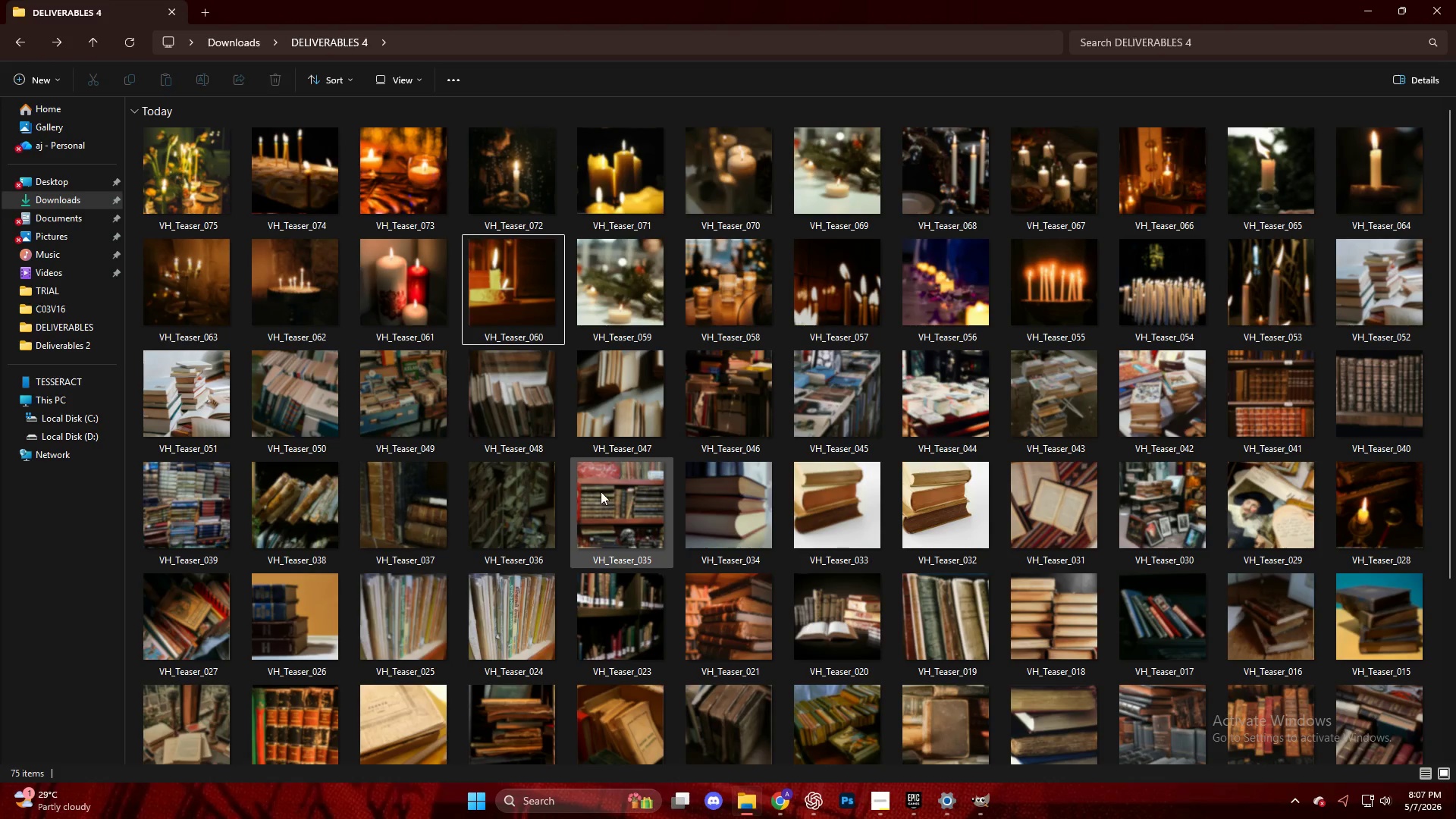 
left_click([927, 731])
 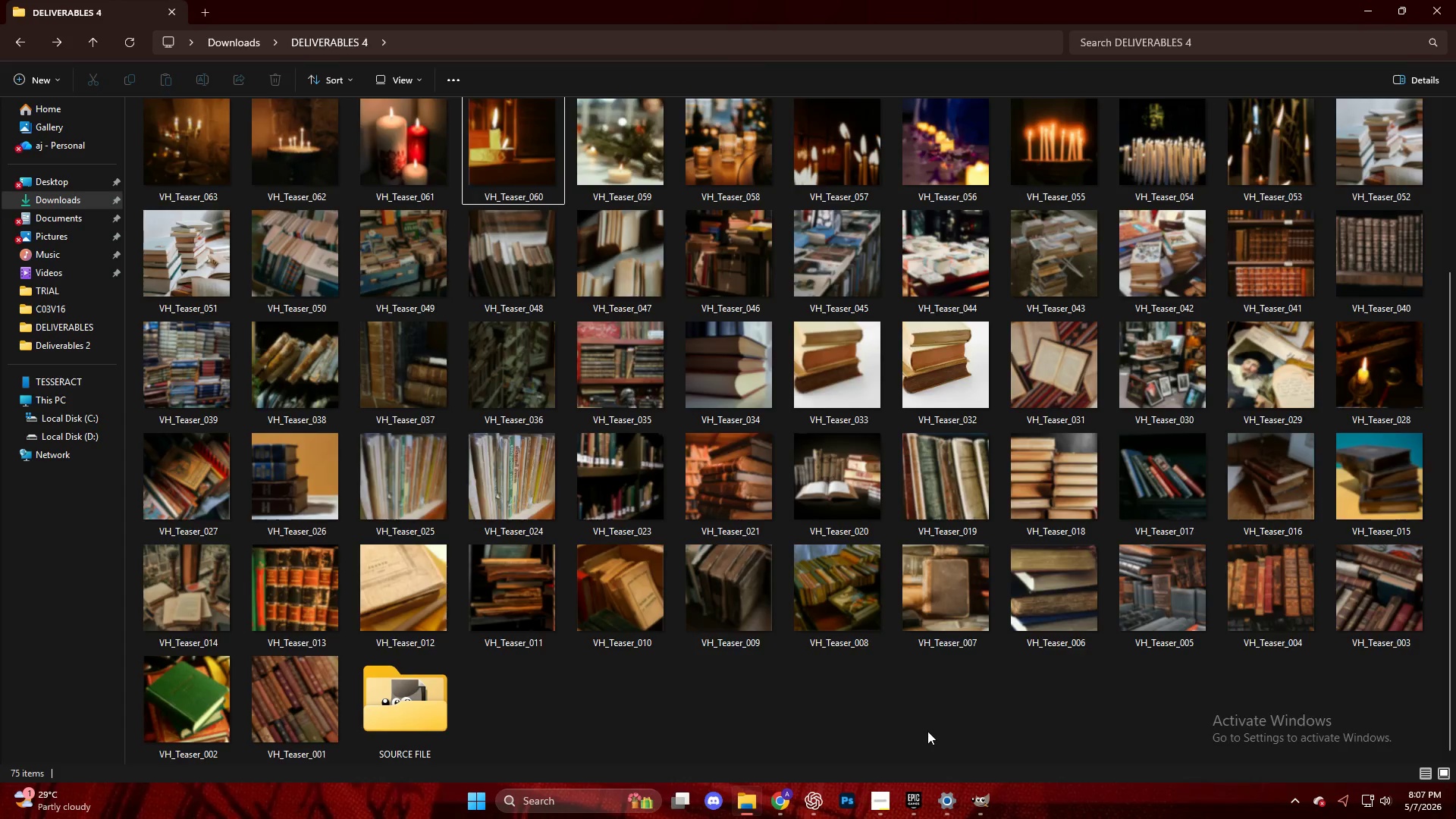 
scroll: coordinate [863, 582], scroll_direction: down, amount: 9.0
 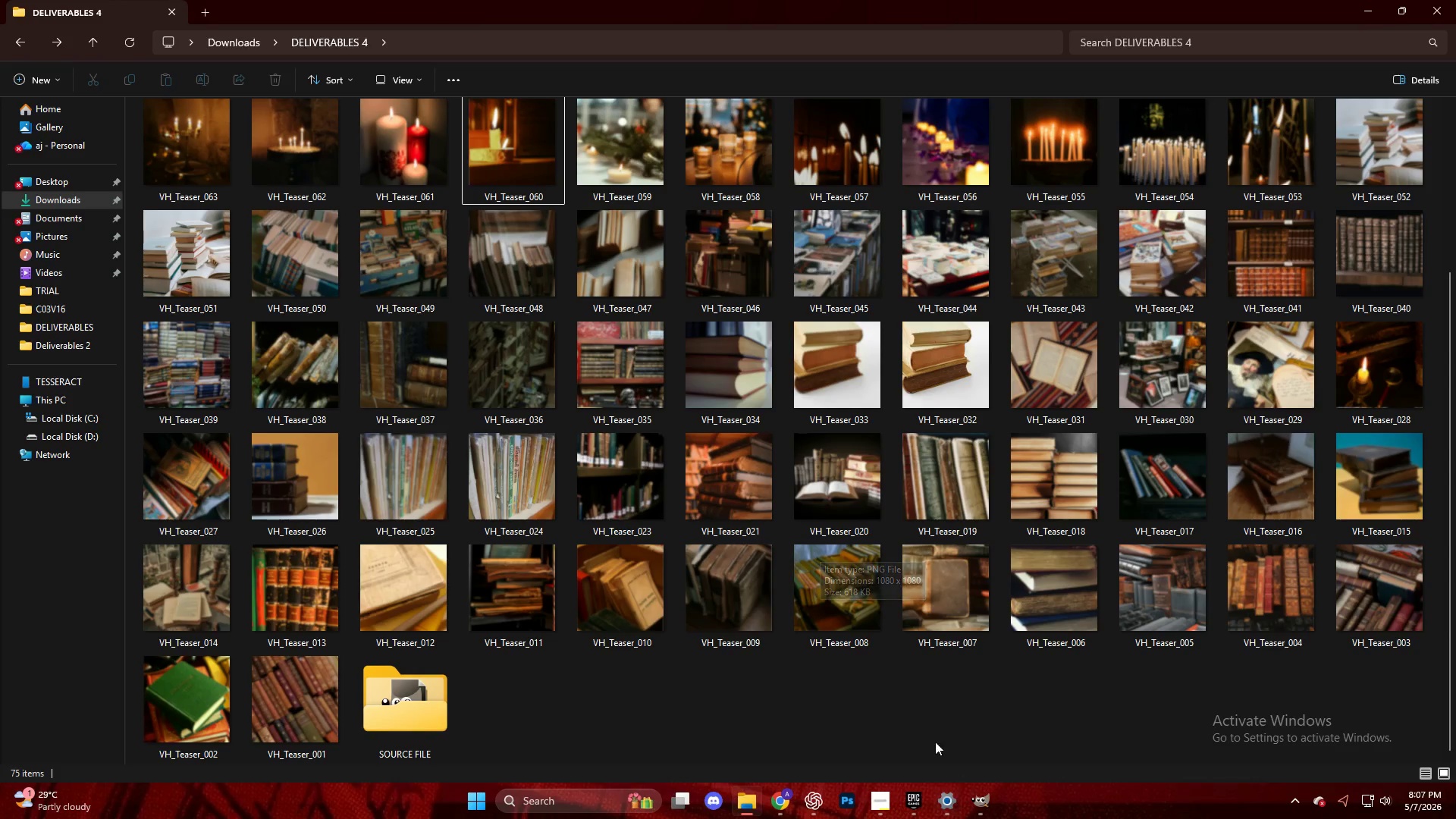 
scroll: coordinate [927, 731], scroll_direction: up, amount: 3.0
 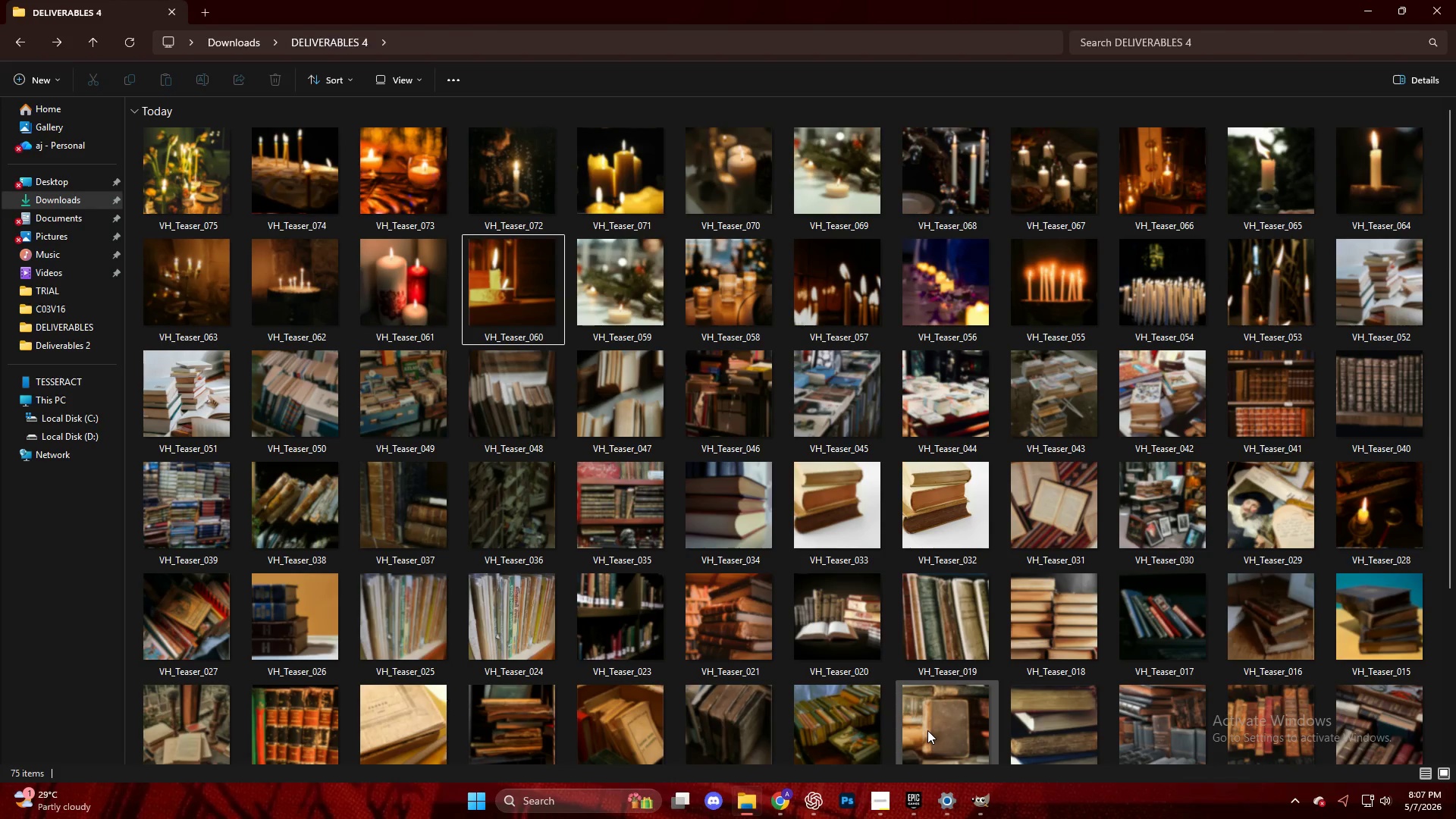 
wait(5.44)
 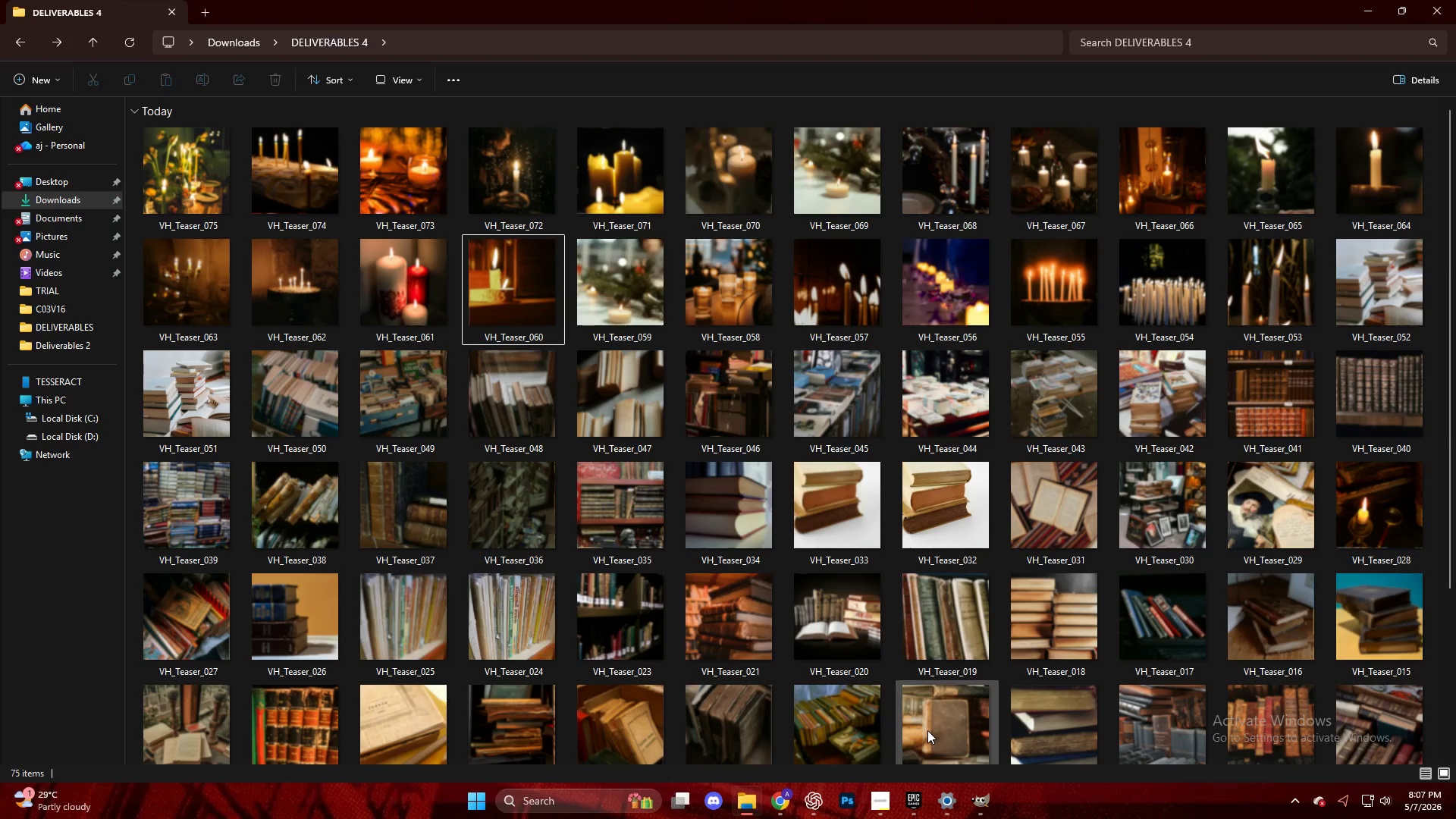 
left_click([987, 802])
 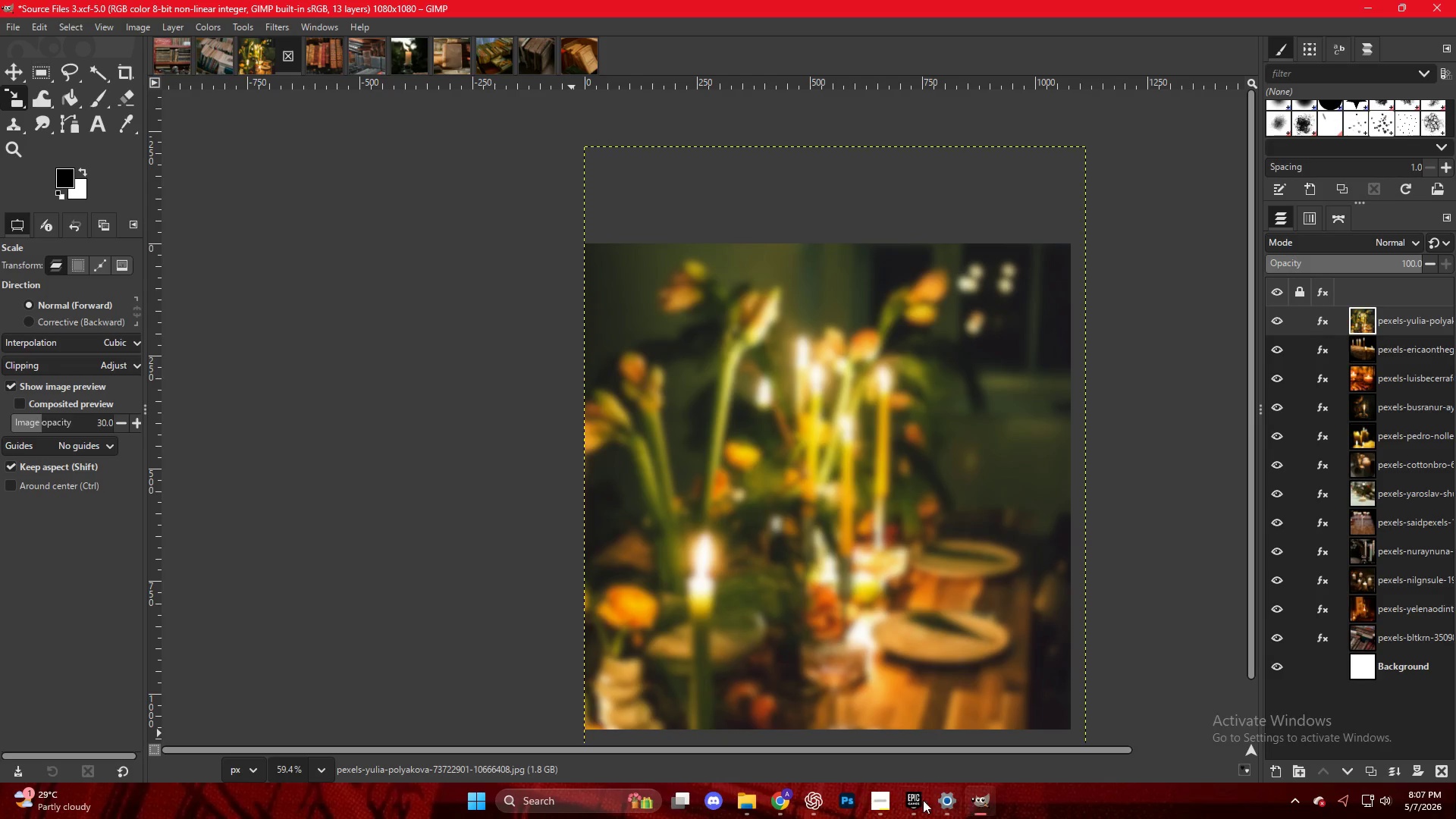 
left_click([886, 805])